 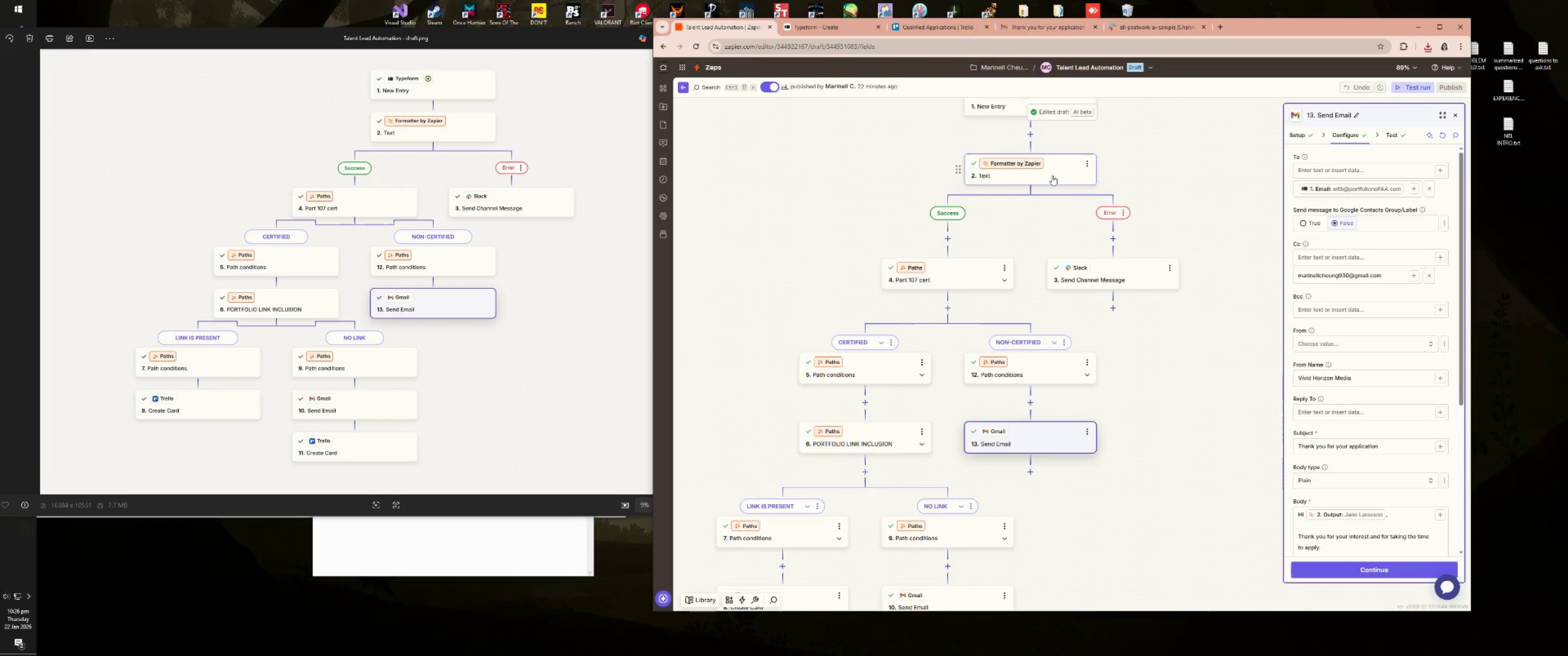 
left_click_drag(start_coordinate=[1187, 179], to_coordinate=[1175, 168])
 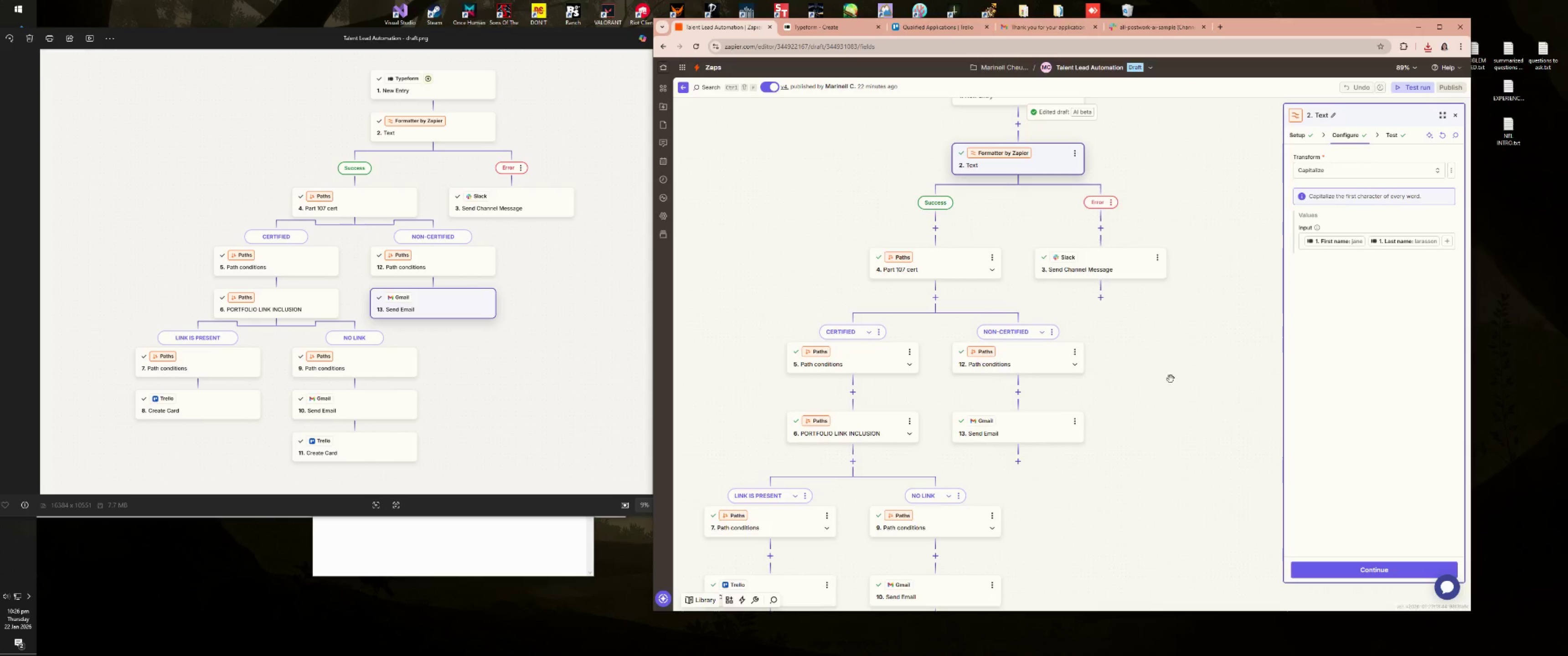 
left_click_drag(start_coordinate=[1149, 392], to_coordinate=[1159, 350])
 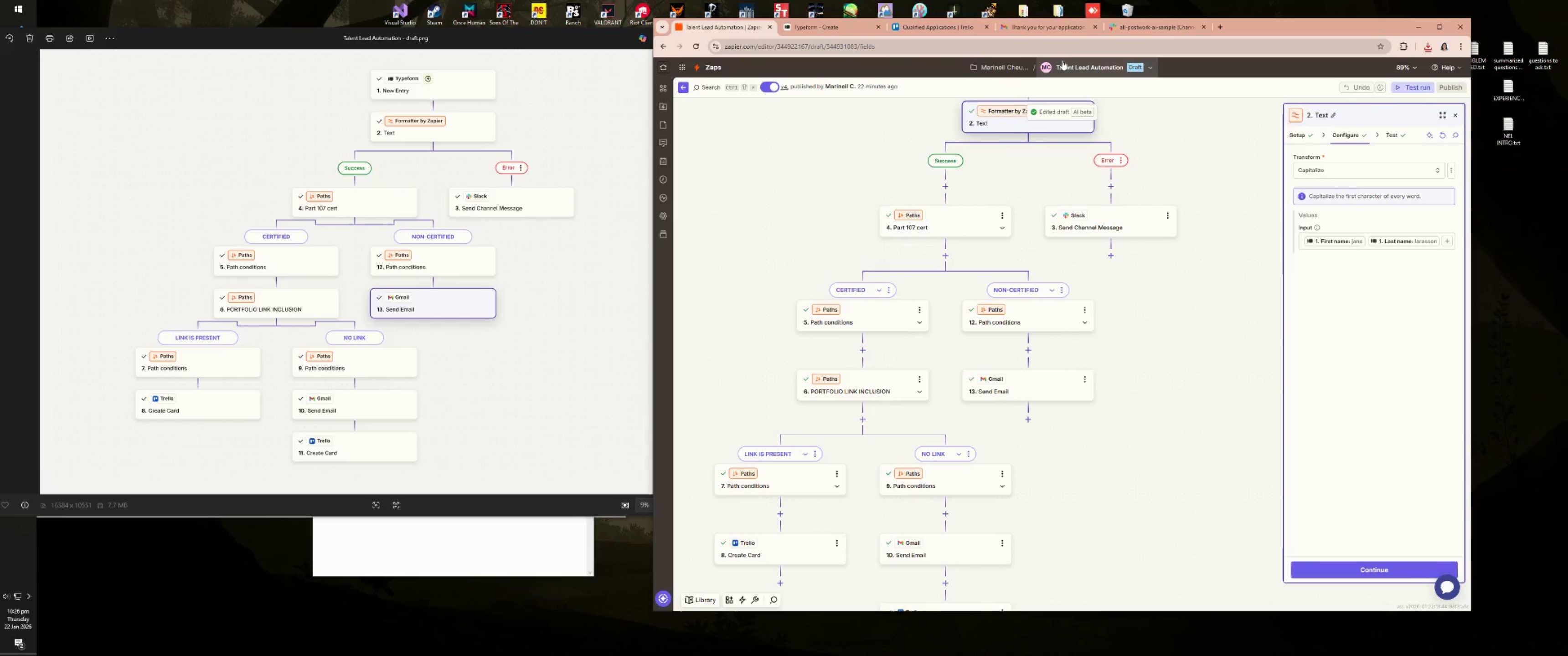 
left_click([1072, 62])
 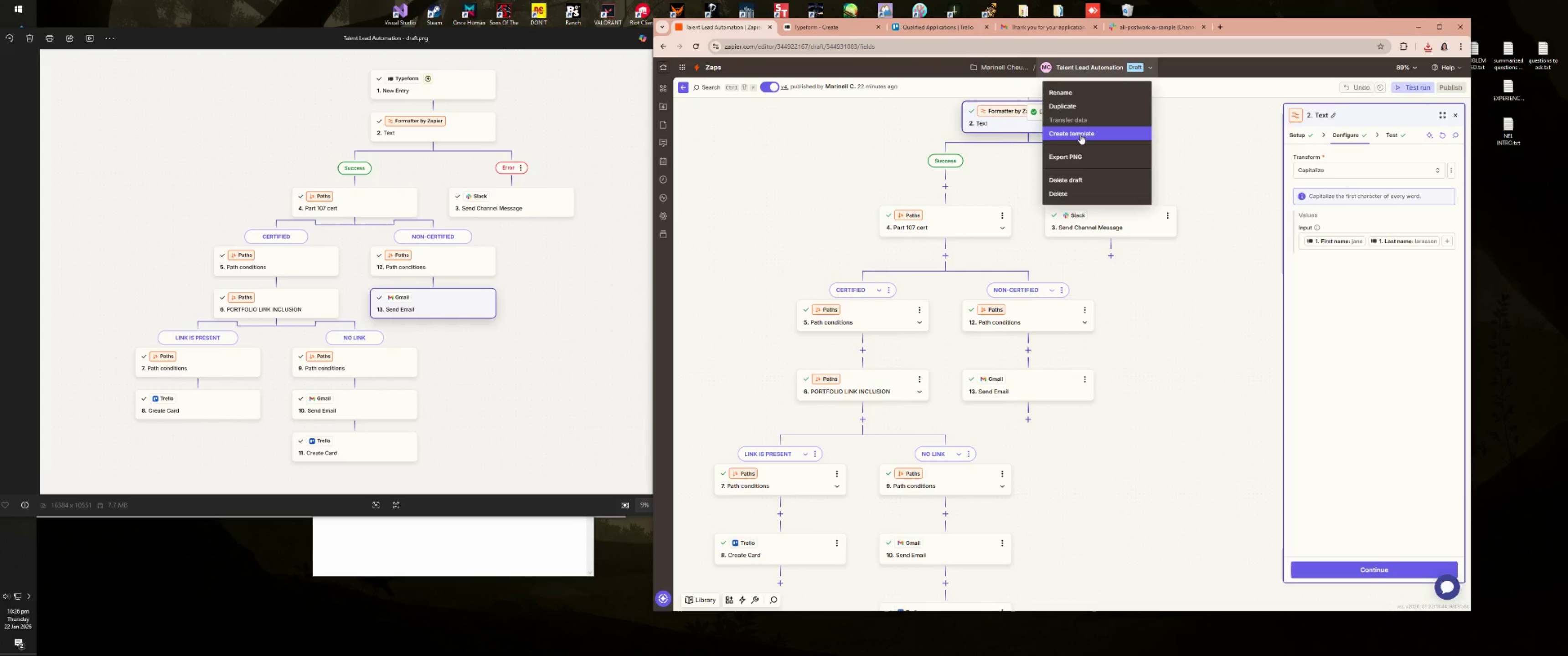 
wait(18.62)
 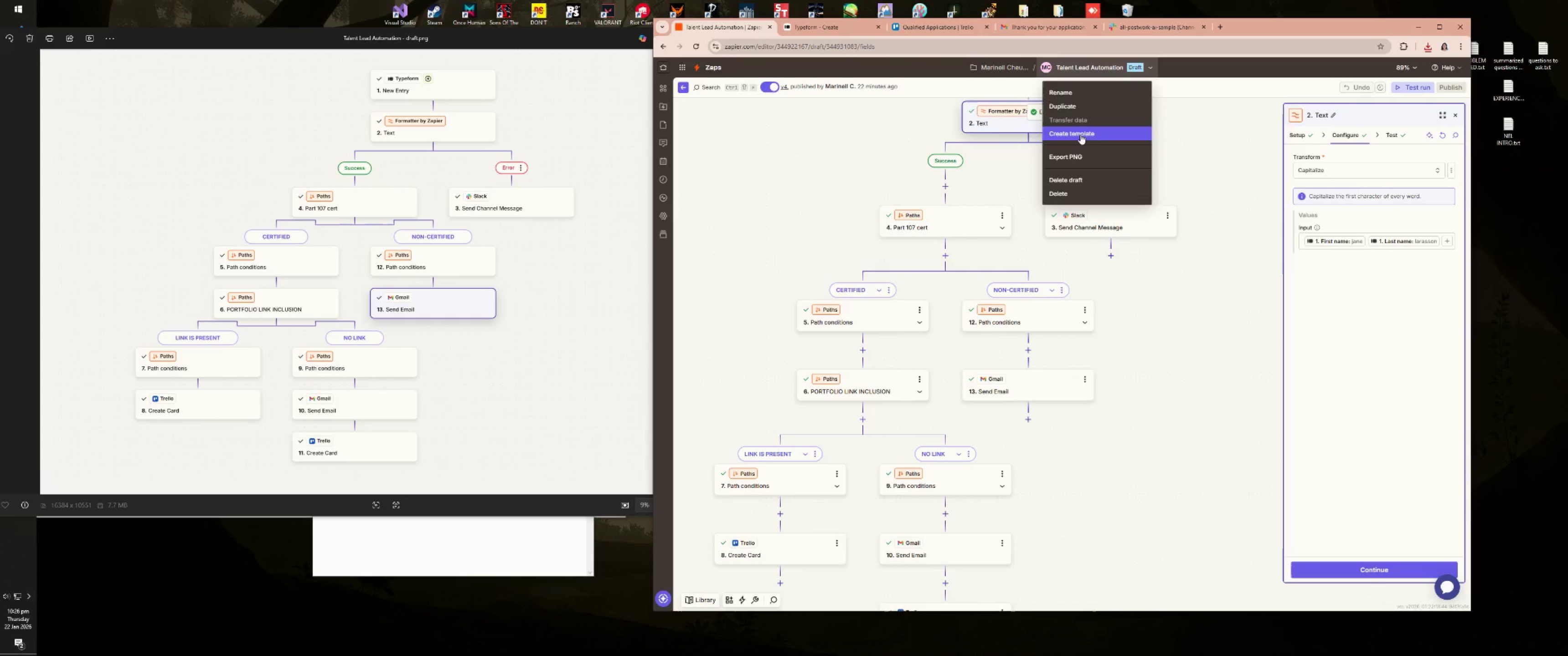 
left_click([1102, 101])
 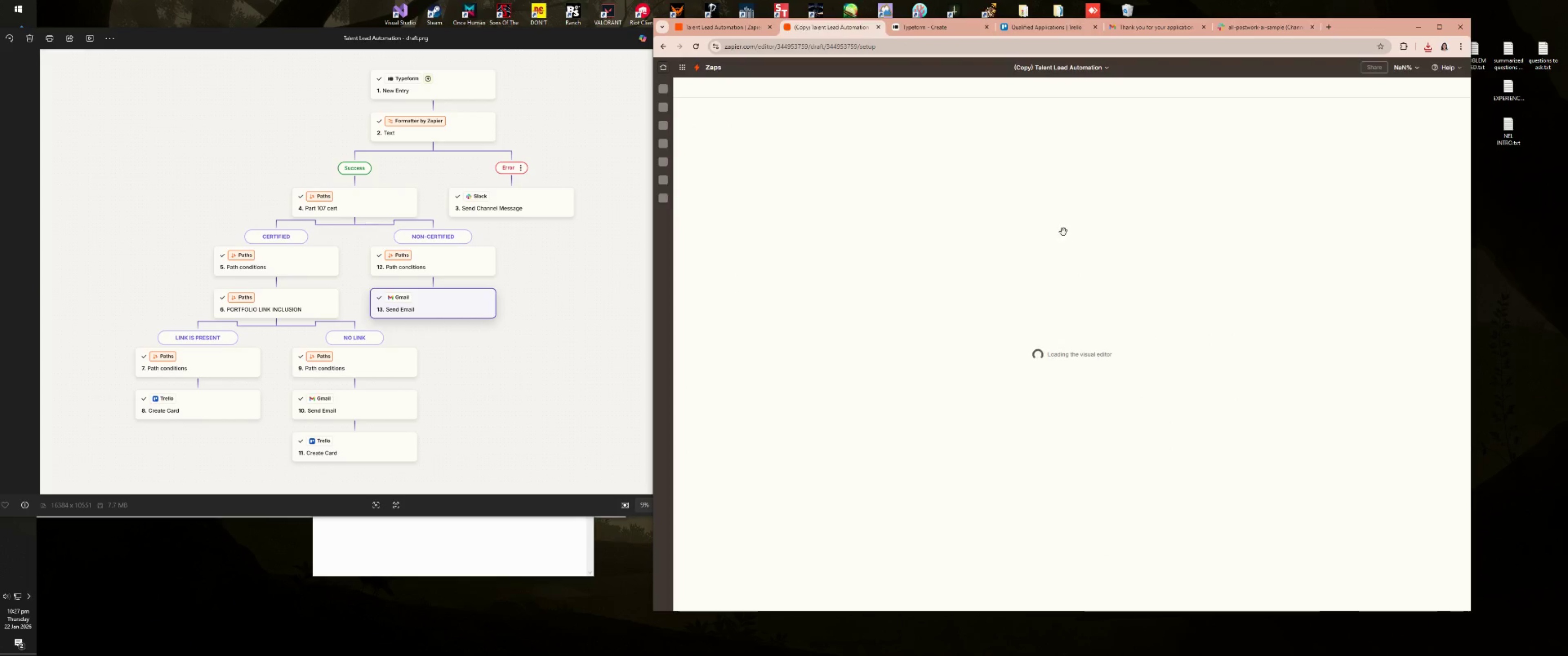 
wait(5.89)
 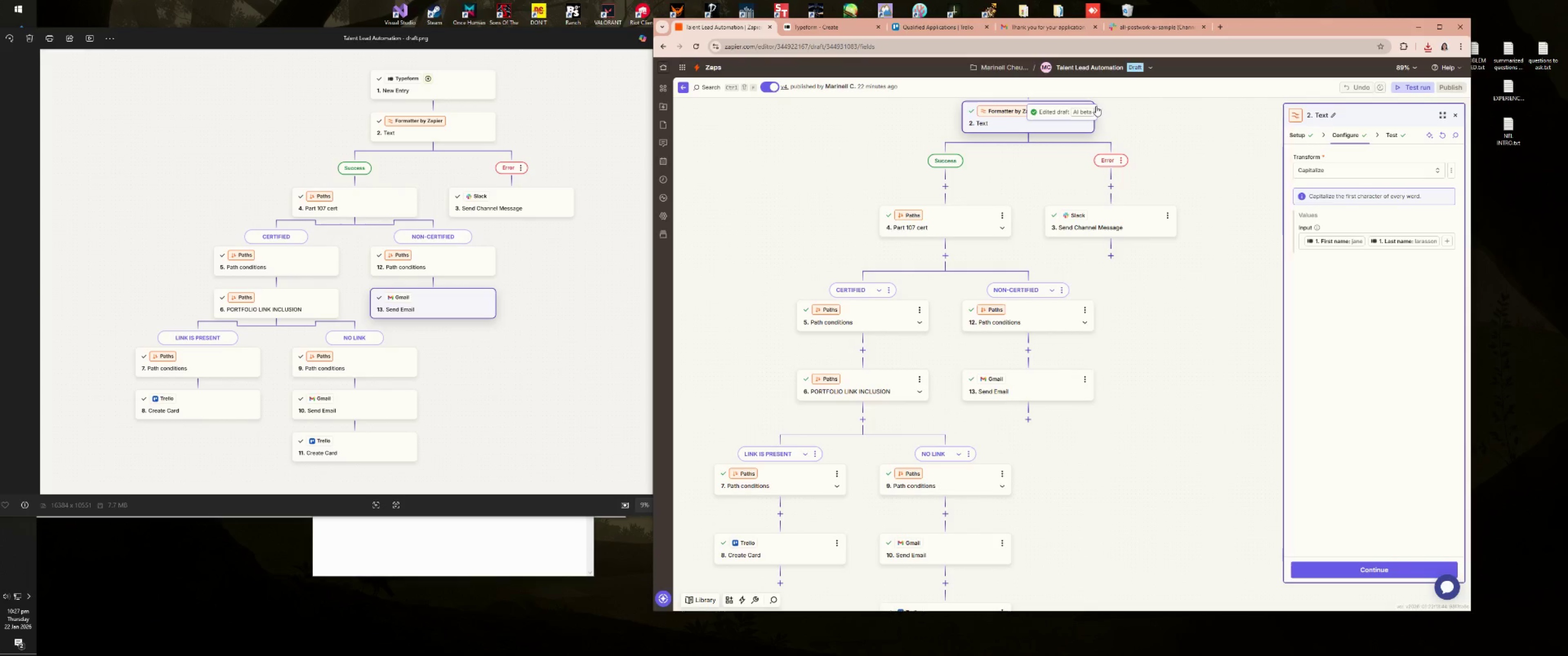 
left_click_drag(start_coordinate=[1213, 442], to_coordinate=[1133, 87])
 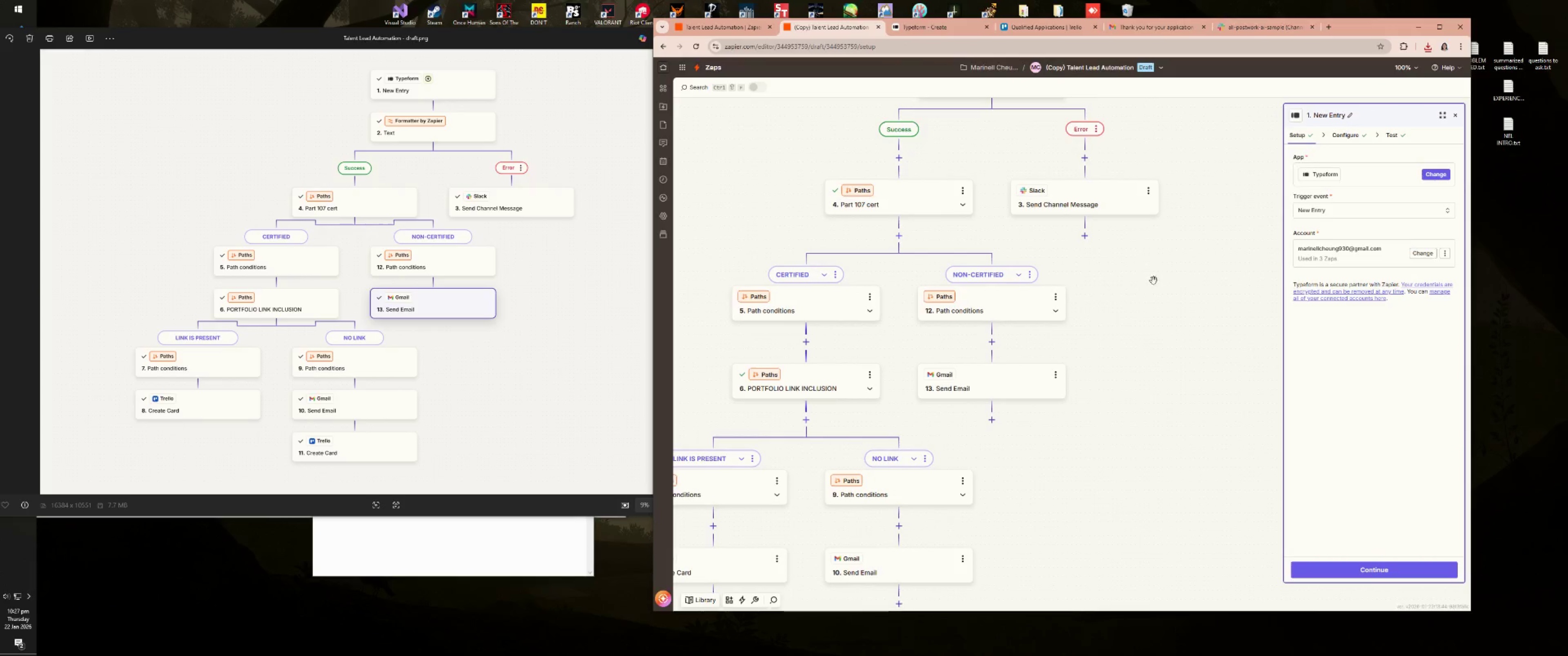 
left_click_drag(start_coordinate=[1154, 284], to_coordinate=[1144, 268])
 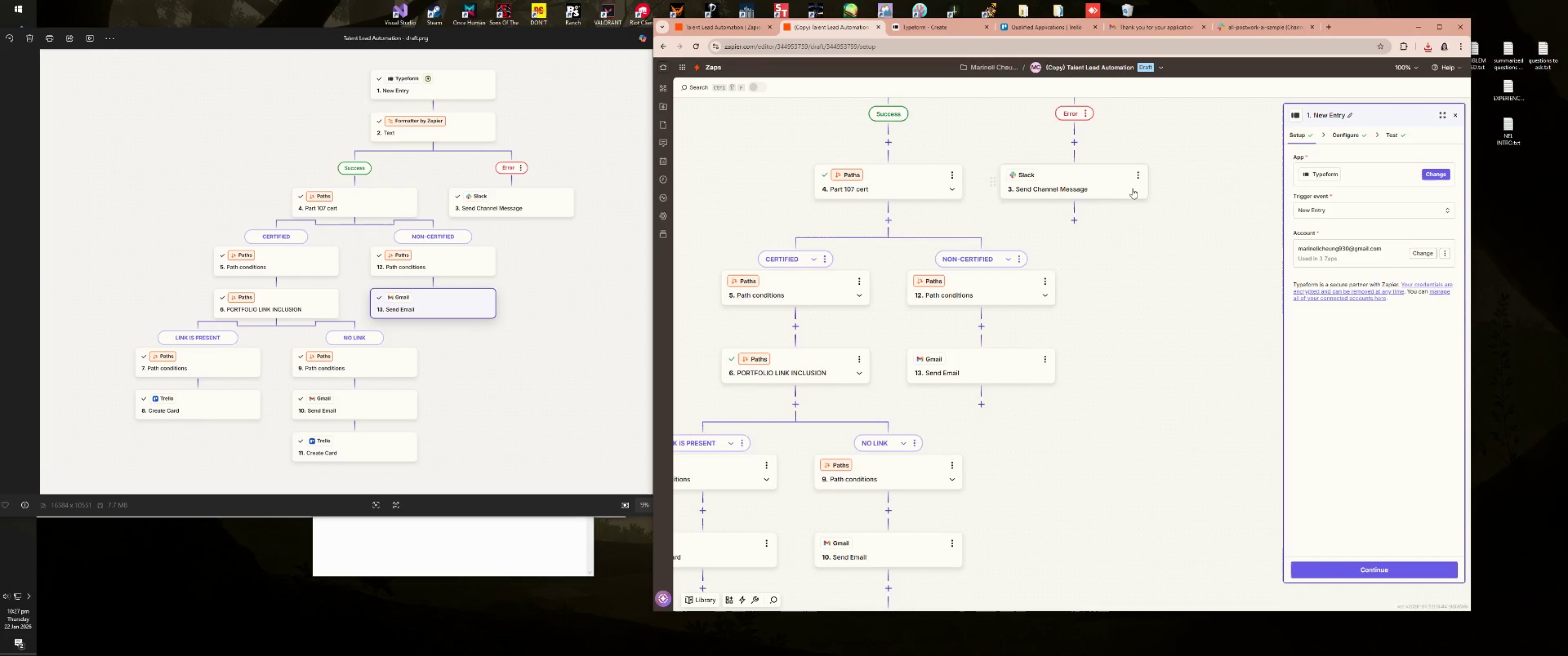 
left_click([1104, 187])
 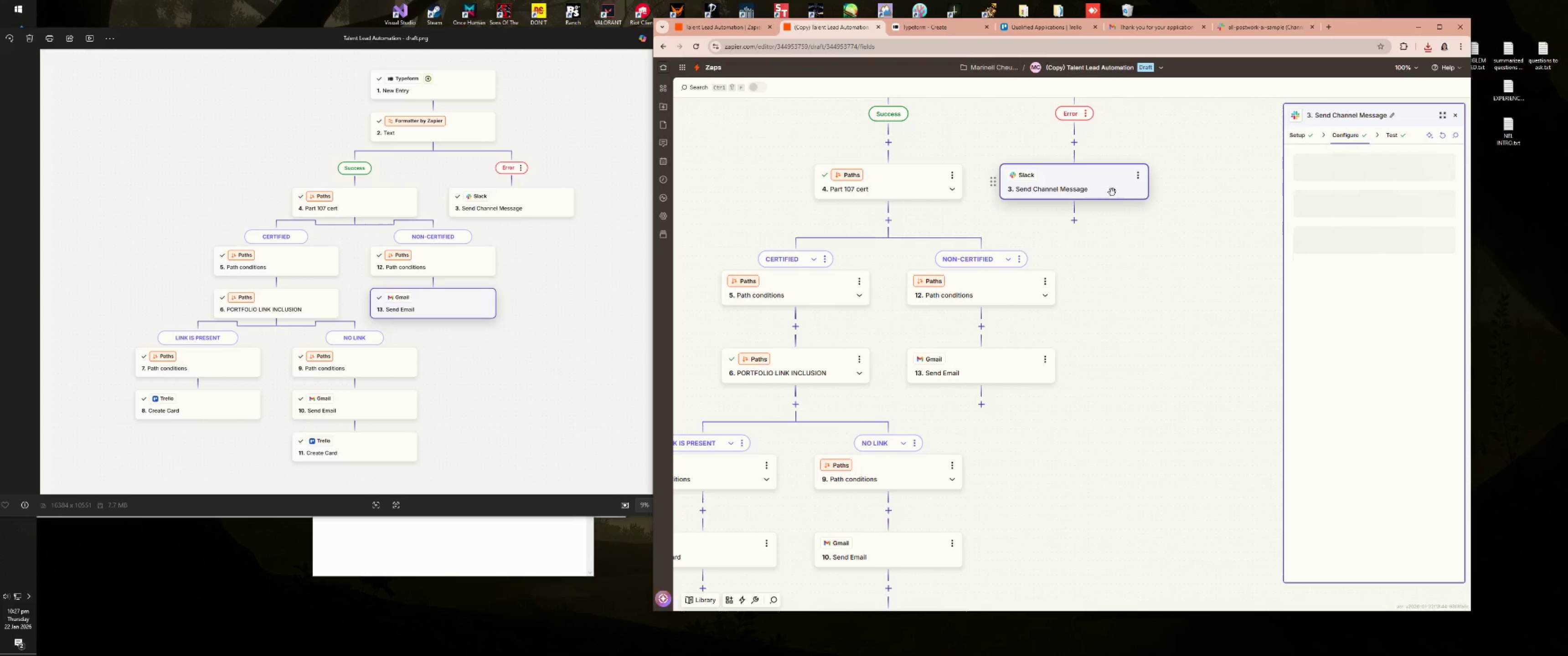 
left_click_drag(start_coordinate=[1150, 338], to_coordinate=[1201, 264])
 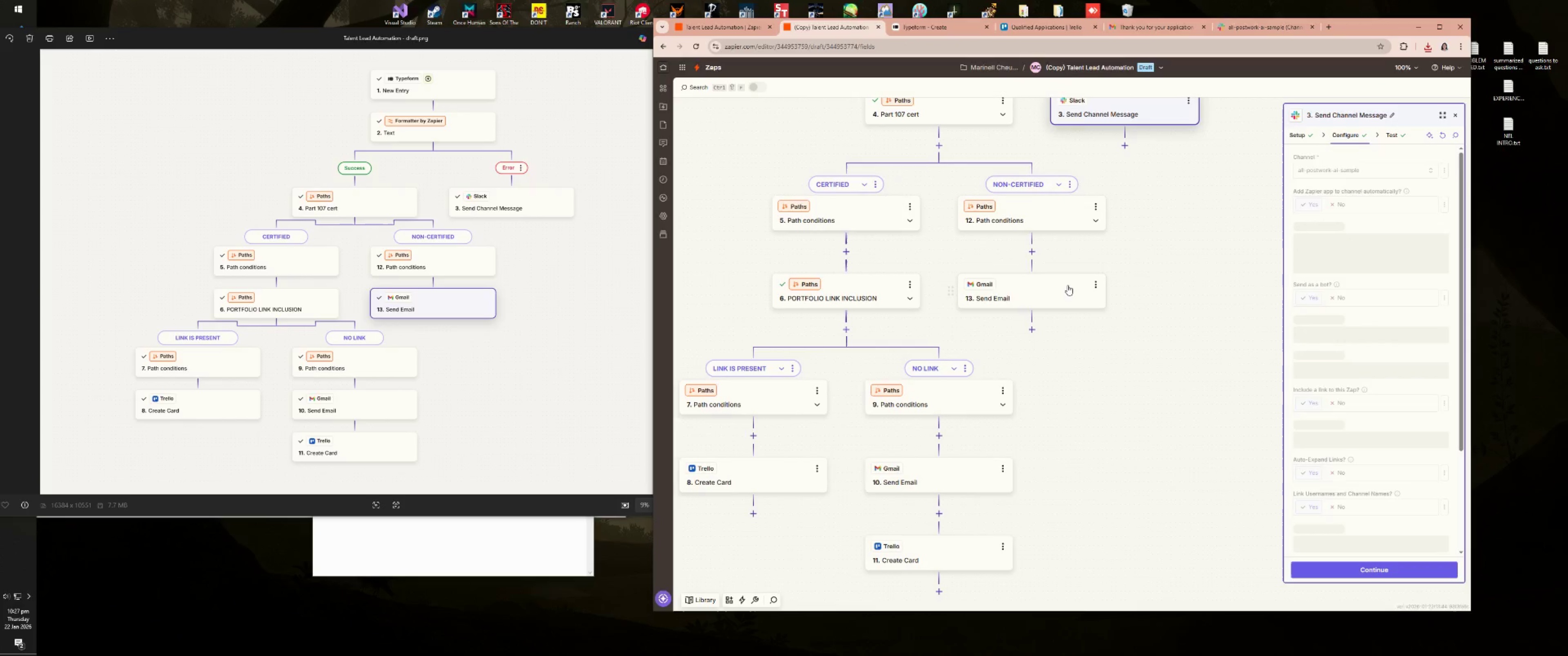 
double_click([1068, 285])
 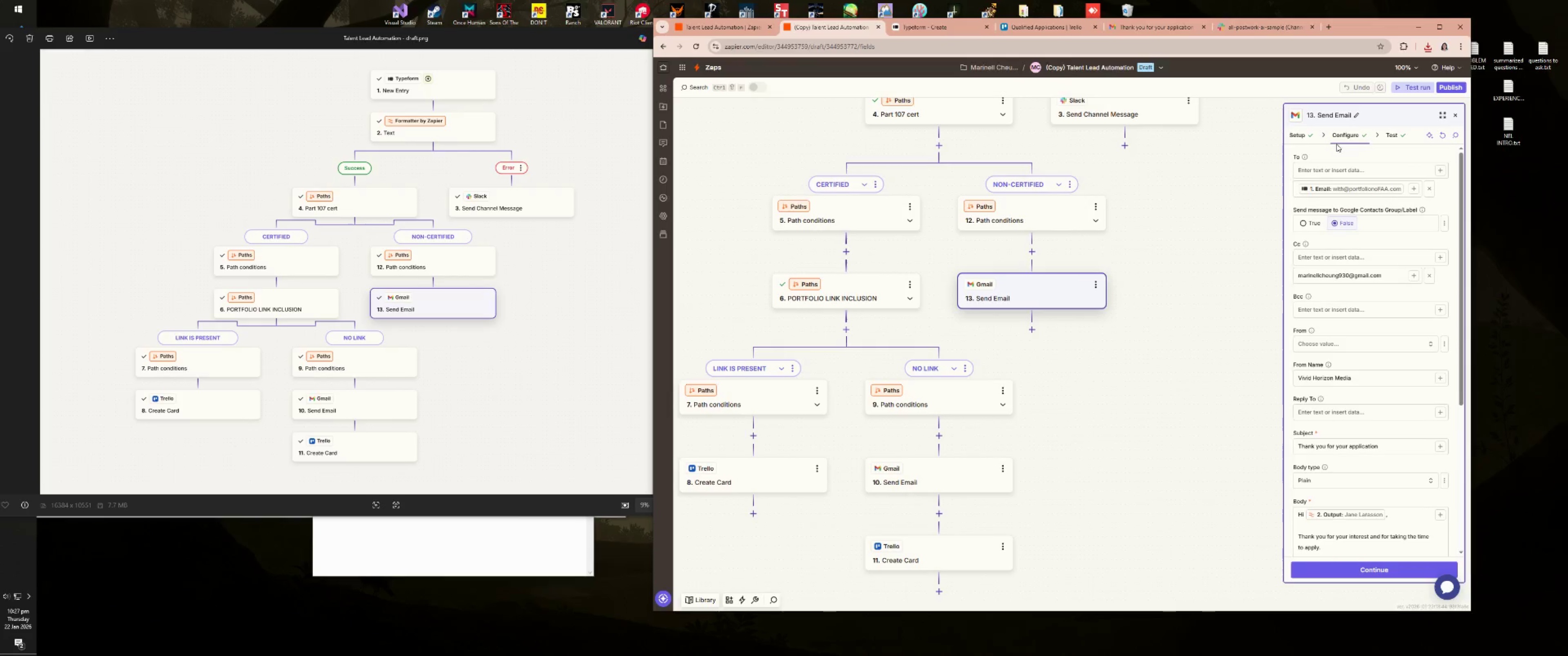 
left_click([1345, 210])
 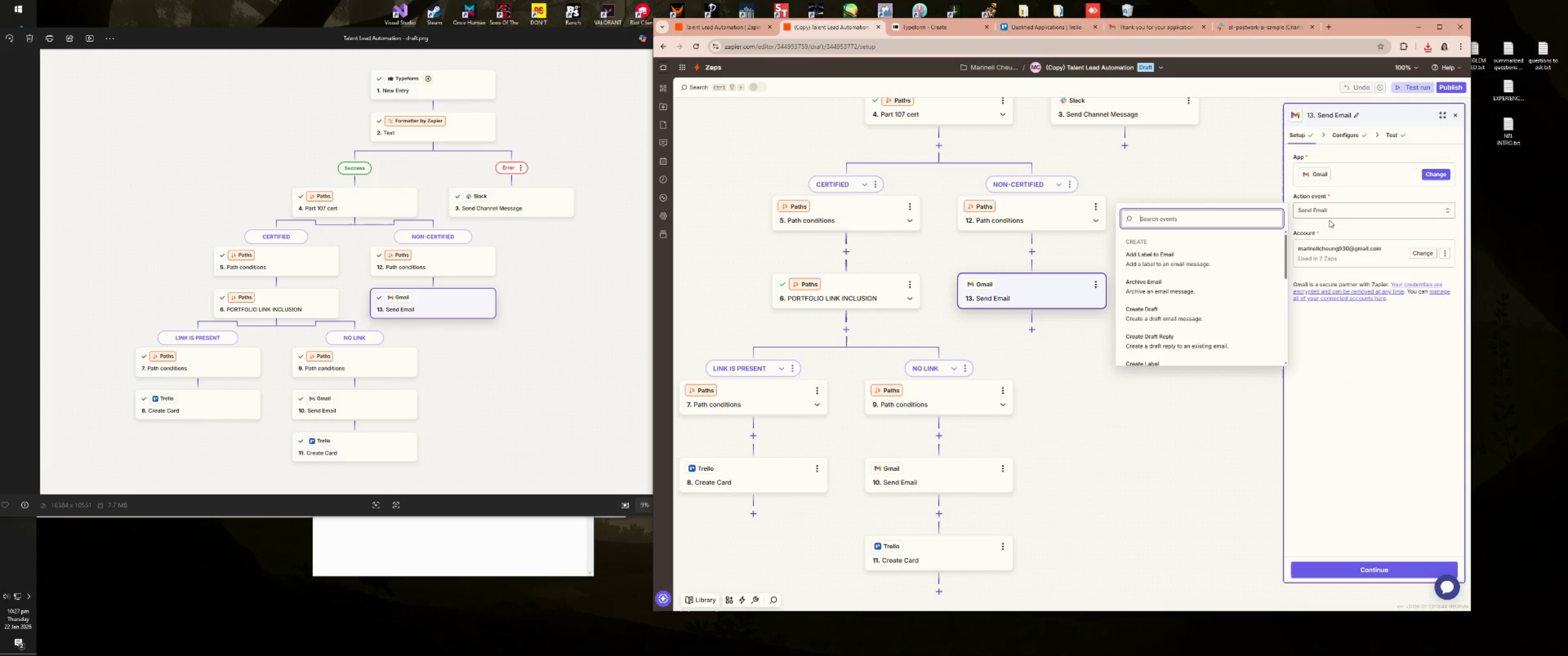 
type(dej)
key(Backspace)
type(lay)
 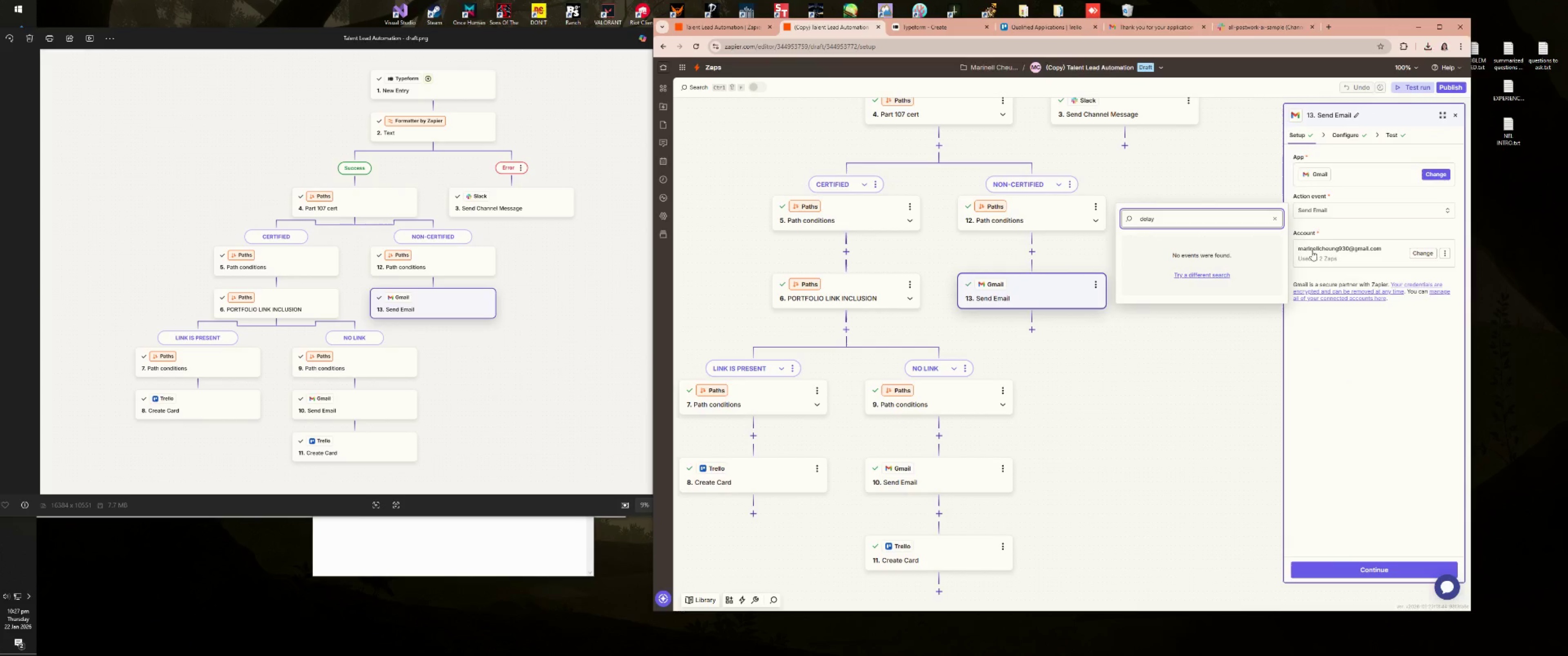 
key(Control+ControlLeft)
 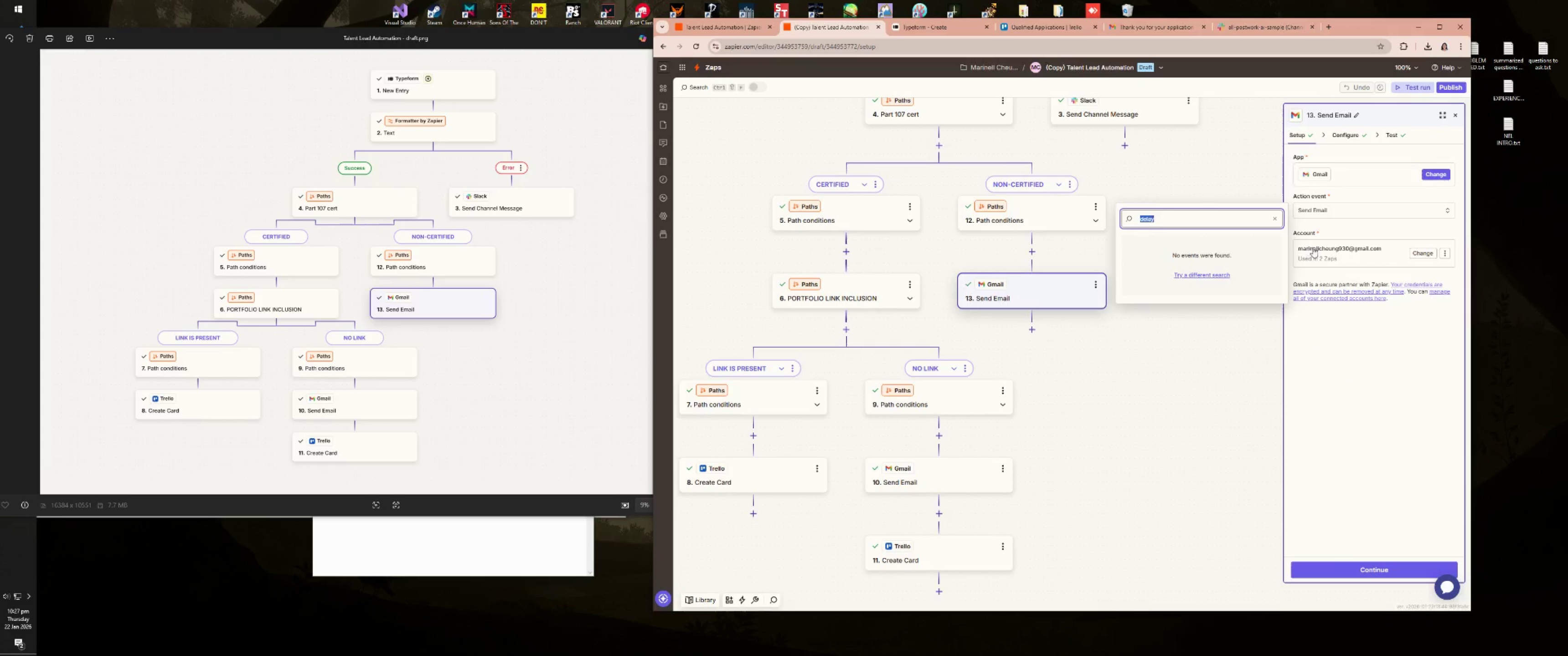 
key(Control+A)
 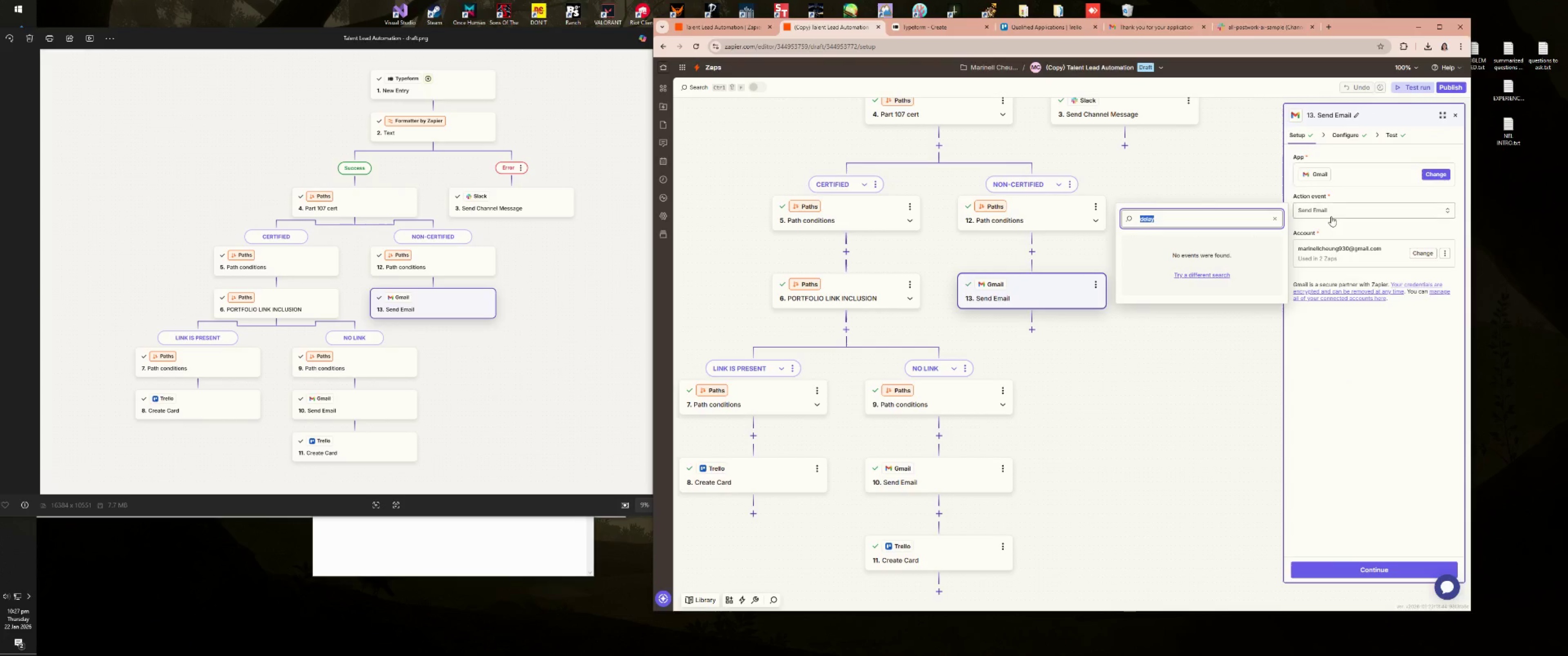 
left_click([1331, 211])
 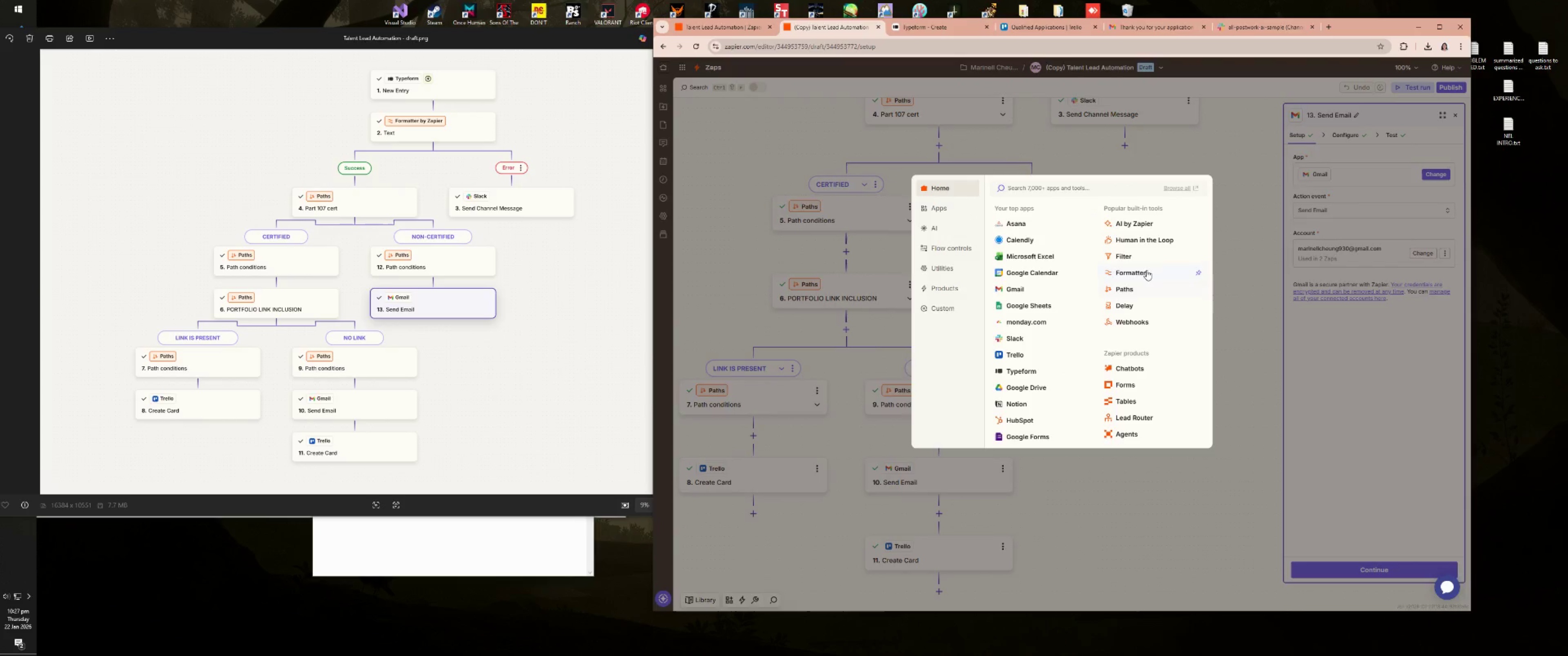 
left_click([1135, 307])
 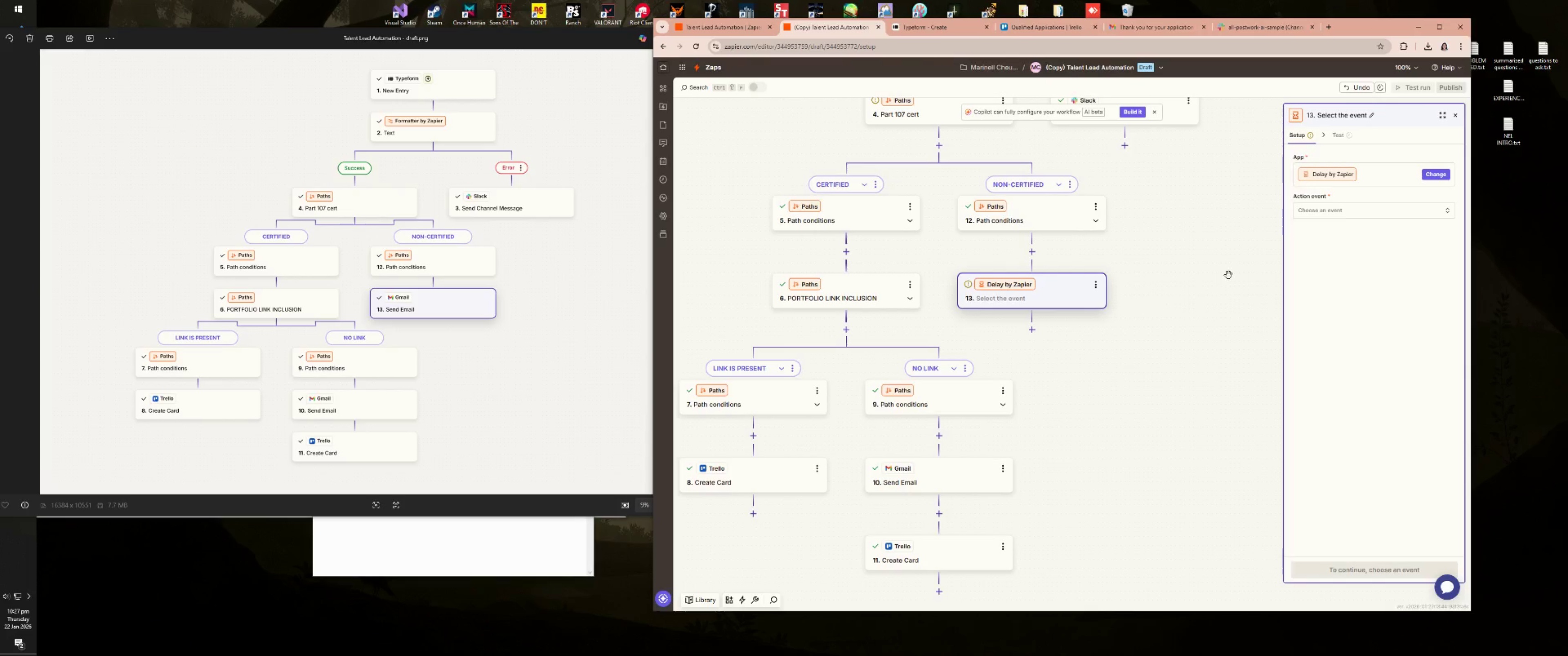 
left_click([1329, 210])
 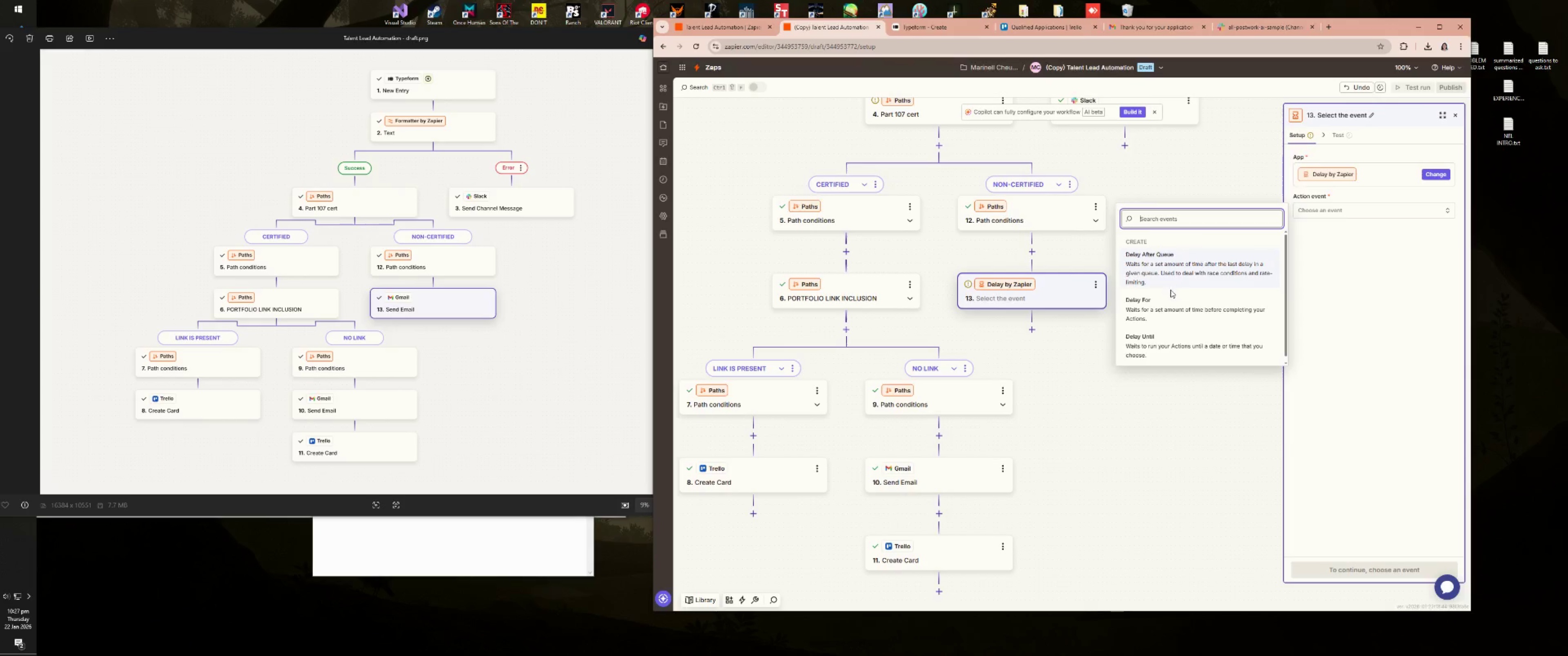 
left_click([1154, 308])
 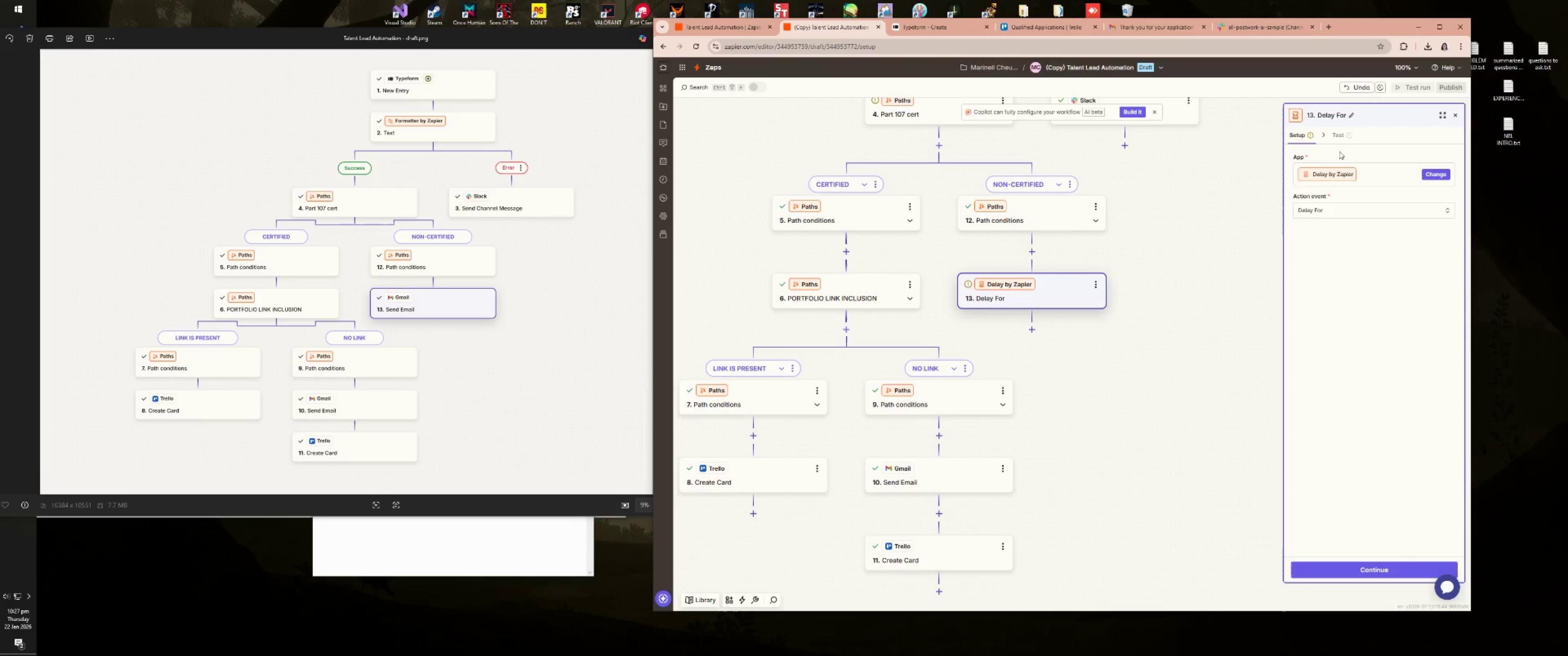 
left_click([1337, 133])
 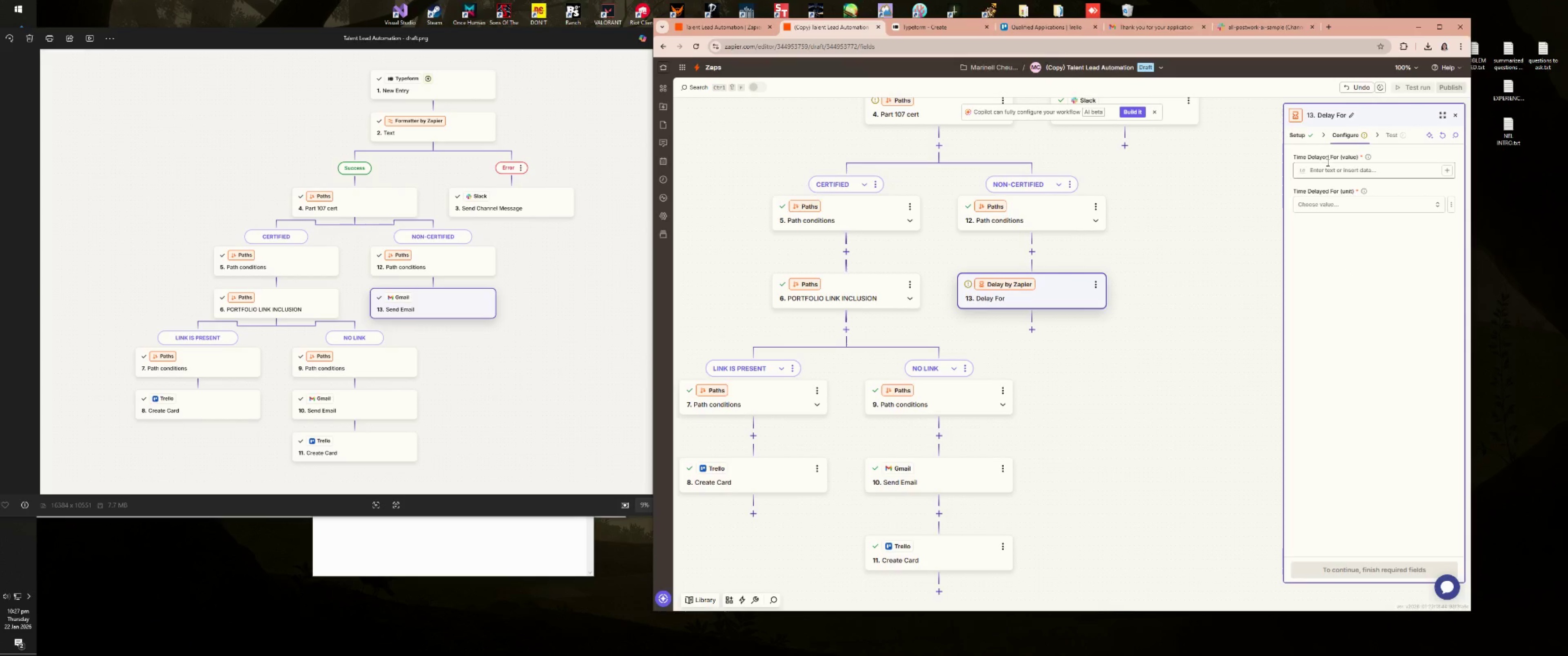 
left_click([1331, 174])
 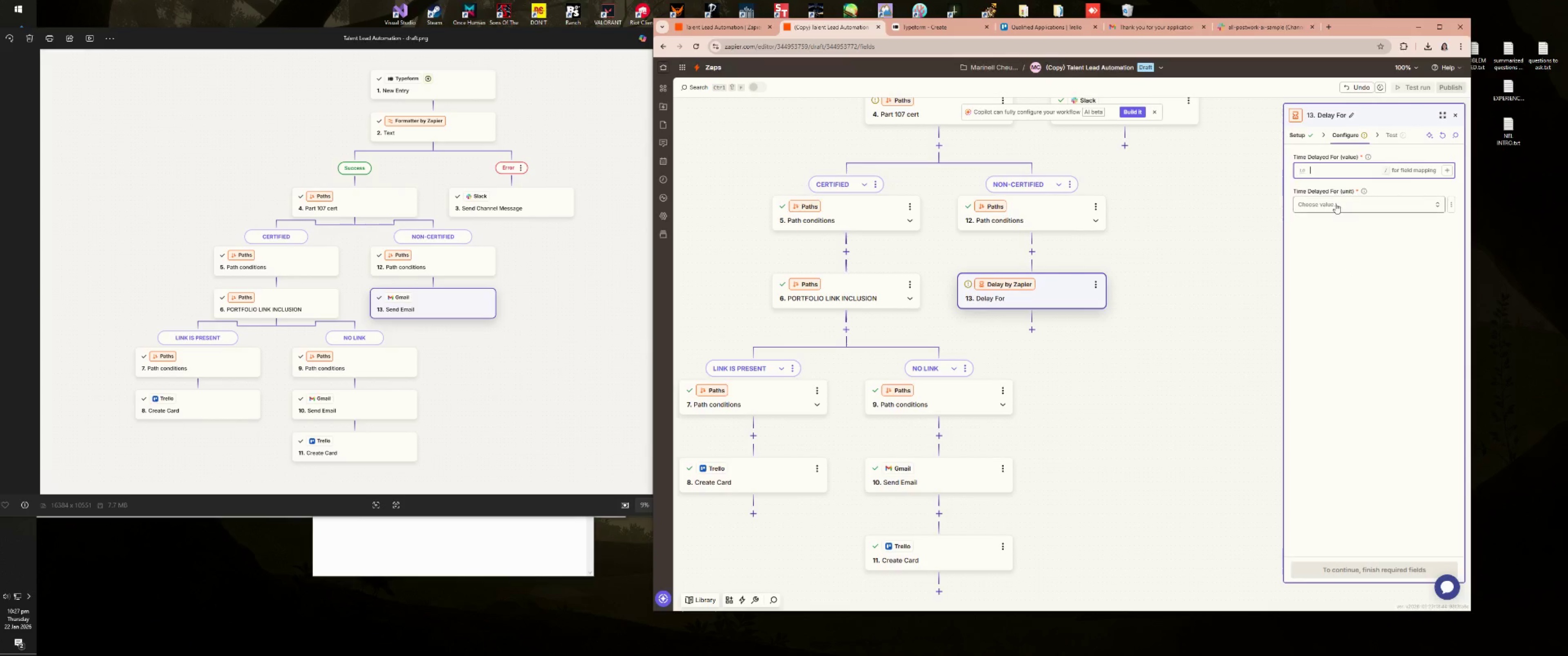 
key(1)
 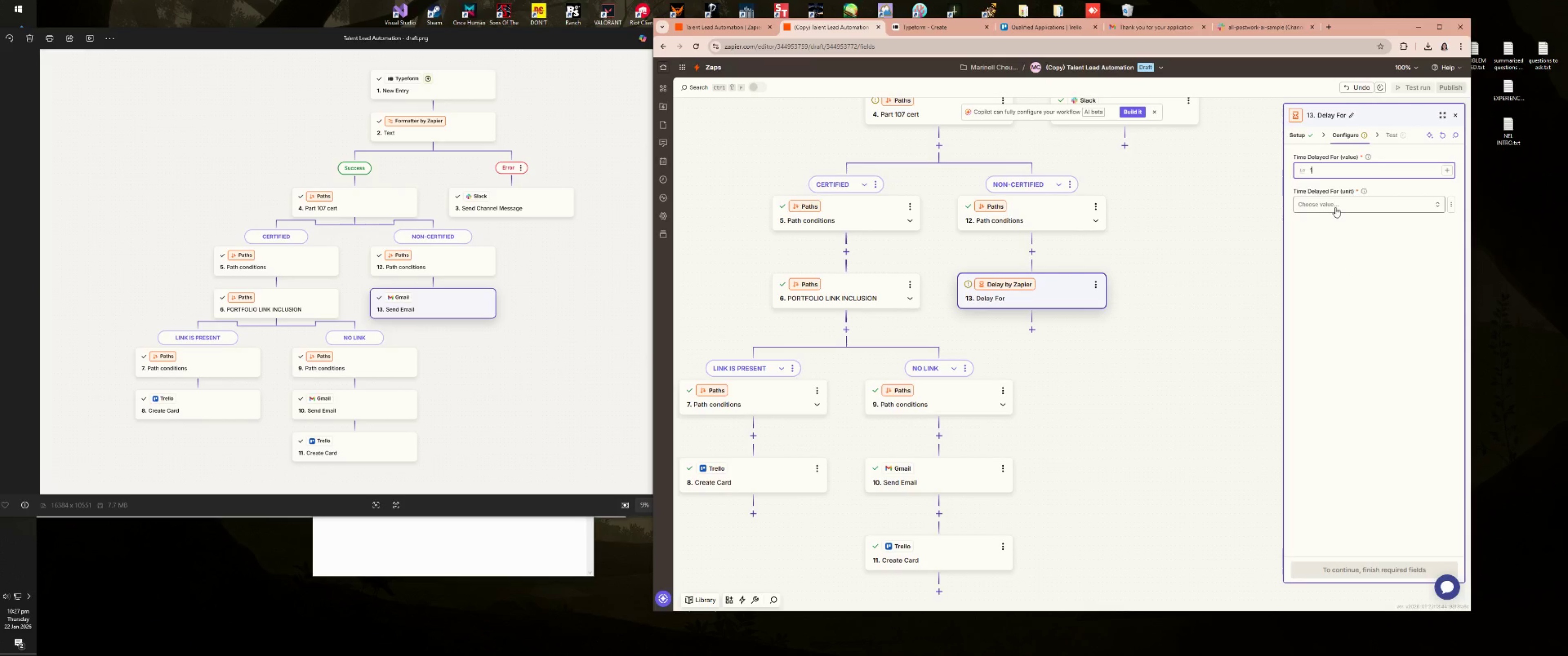 
left_click([1335, 207])
 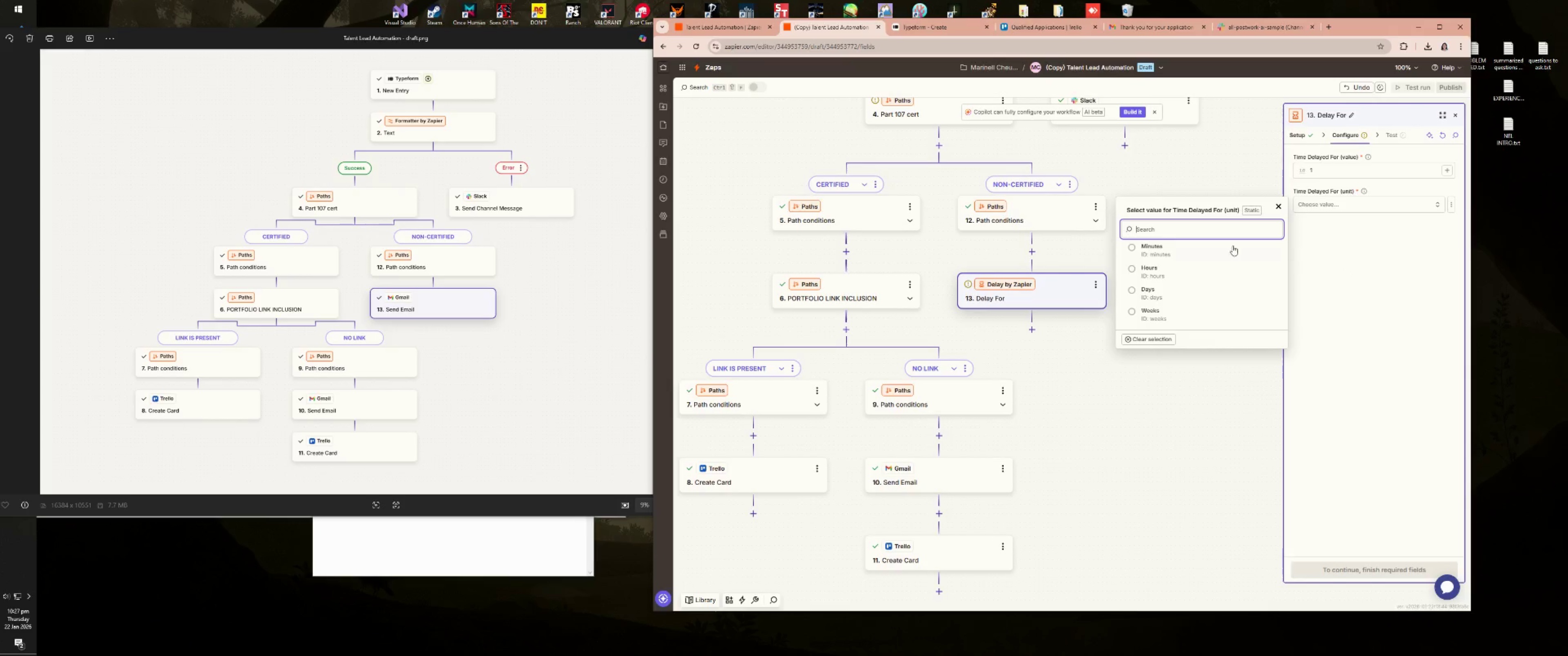 
left_click([1220, 250])
 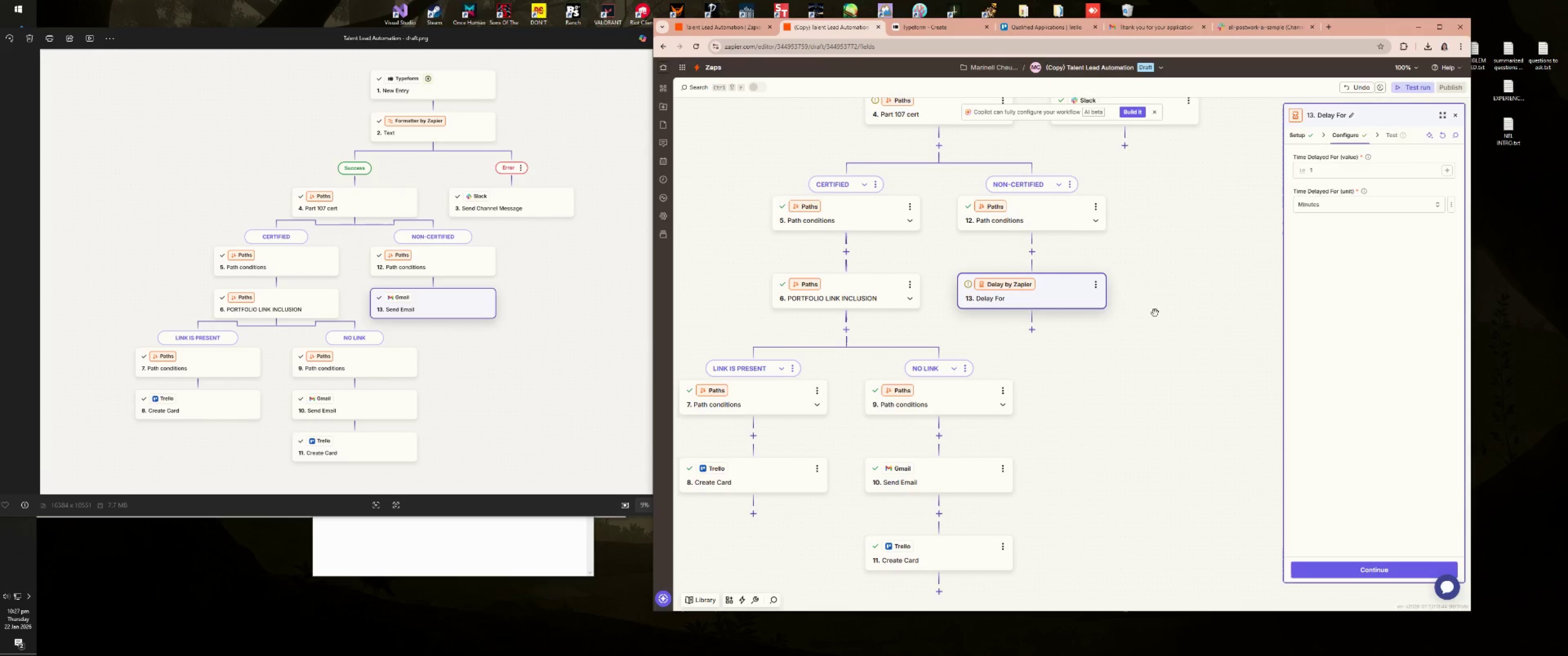 
left_click_drag(start_coordinate=[1089, 398], to_coordinate=[1236, 323])
 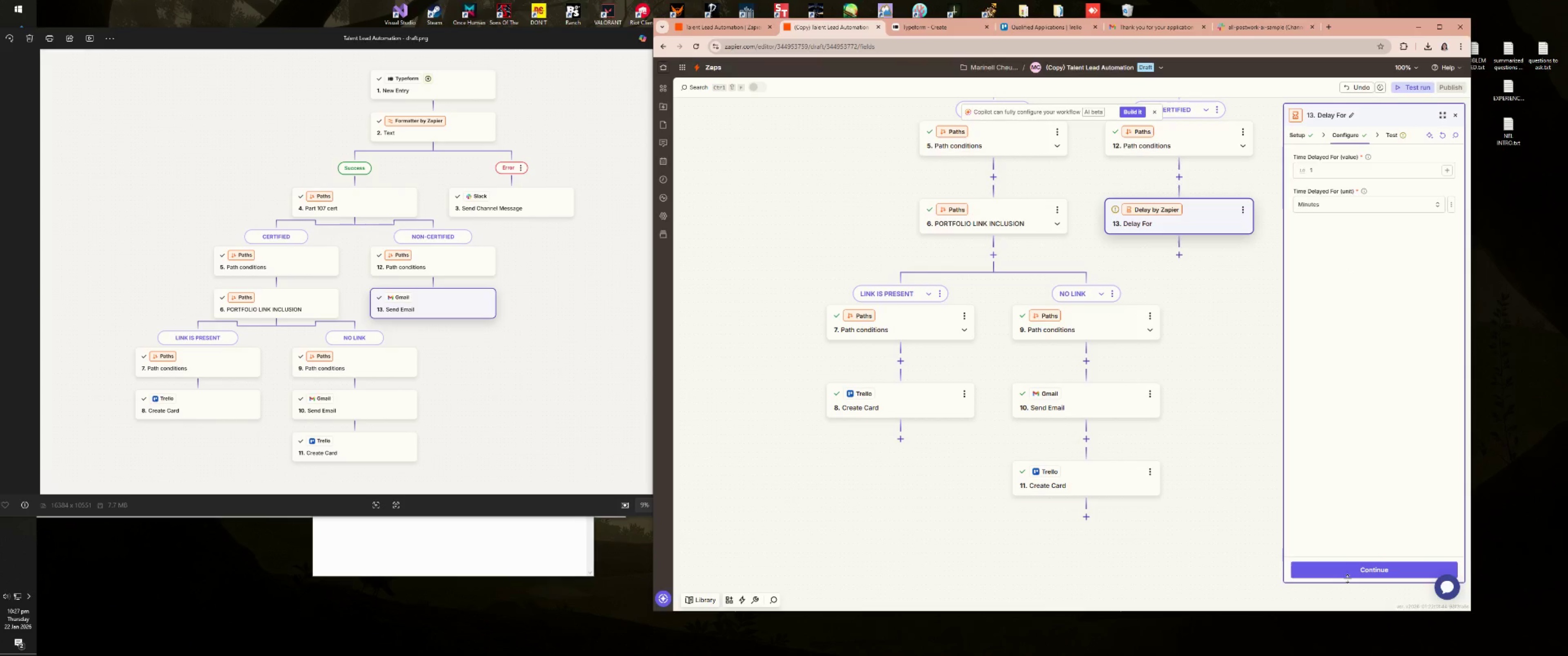 
double_click([1350, 570])
 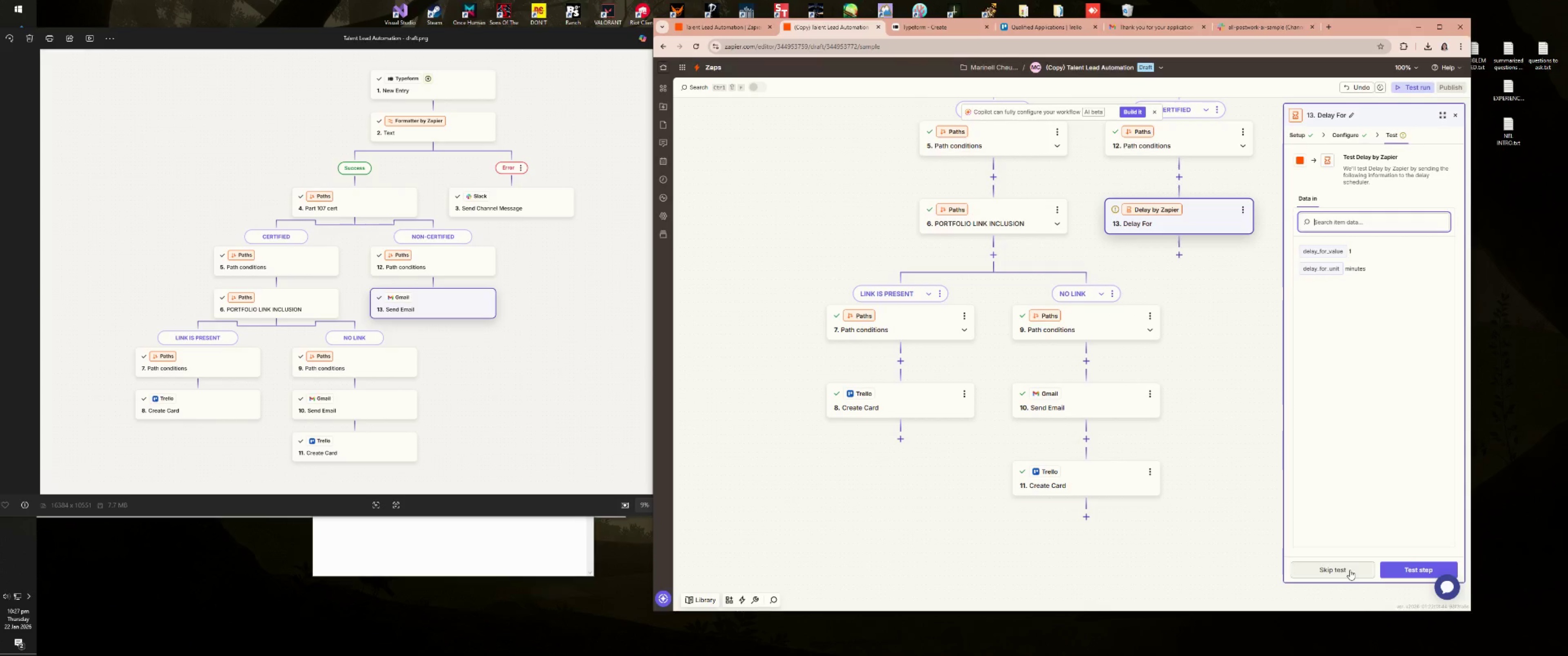 
left_click([1350, 570])
 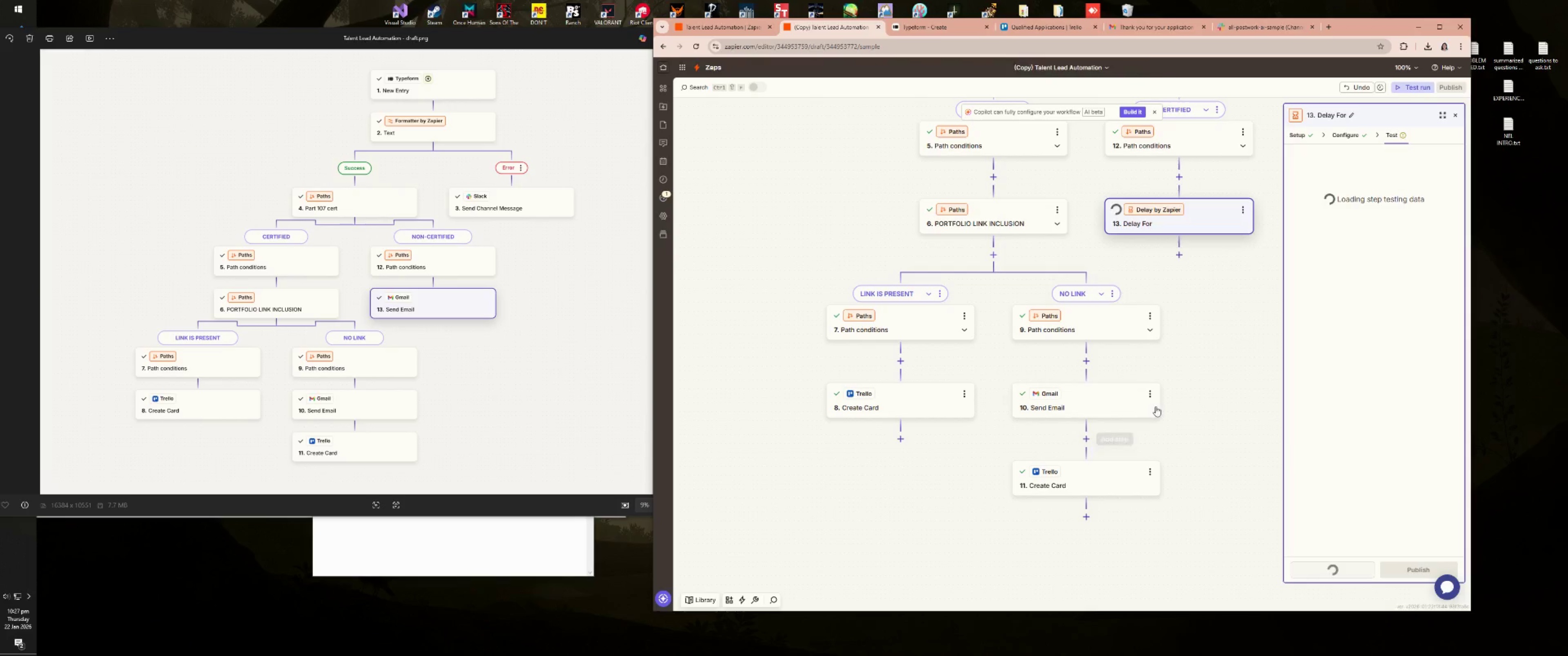 
left_click([1120, 397])
 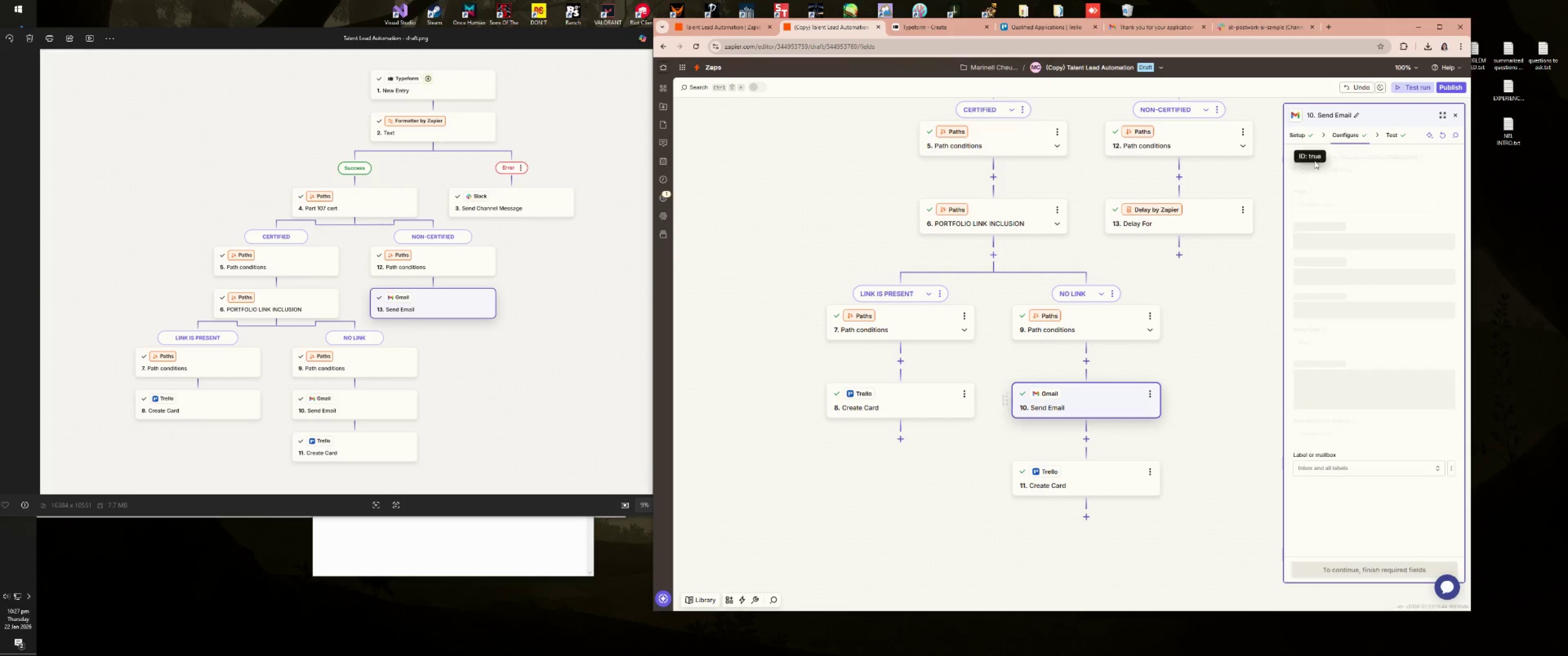 
left_click([1300, 130])
 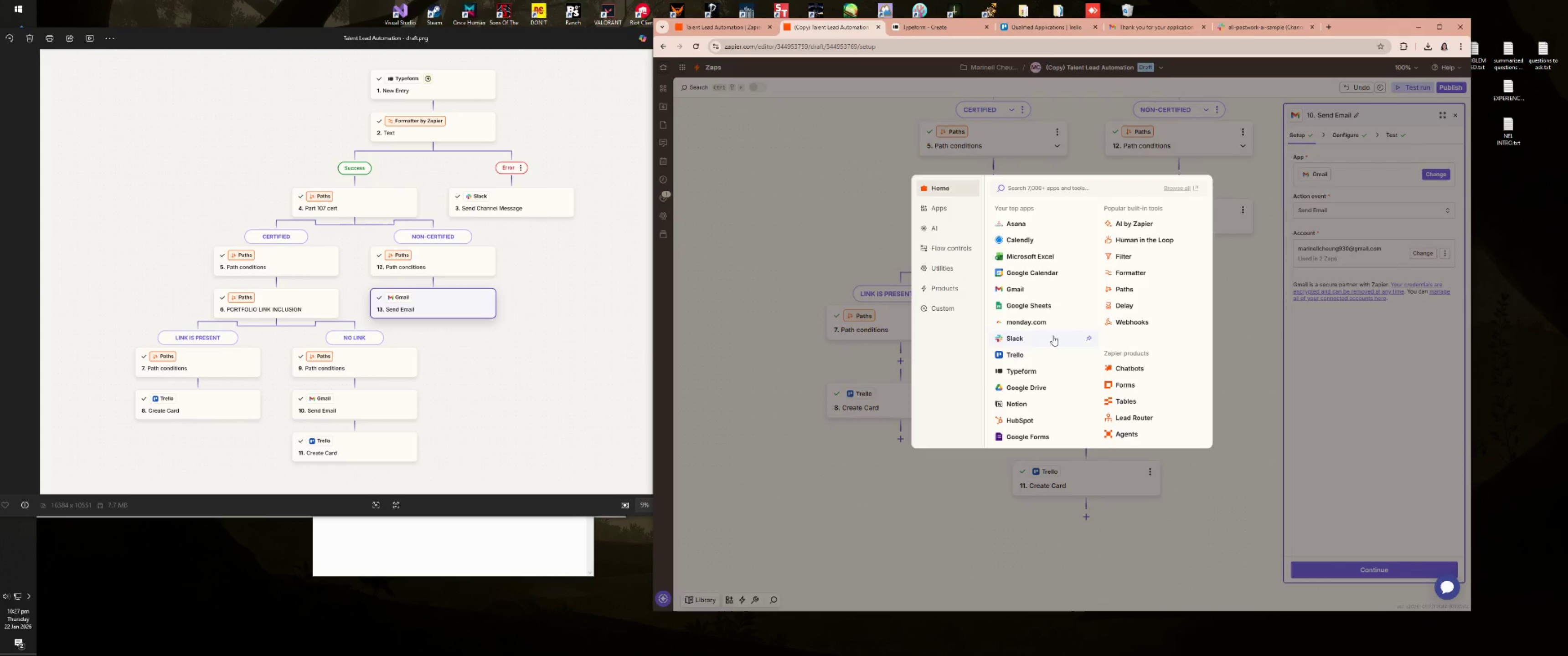 
left_click([1136, 303])
 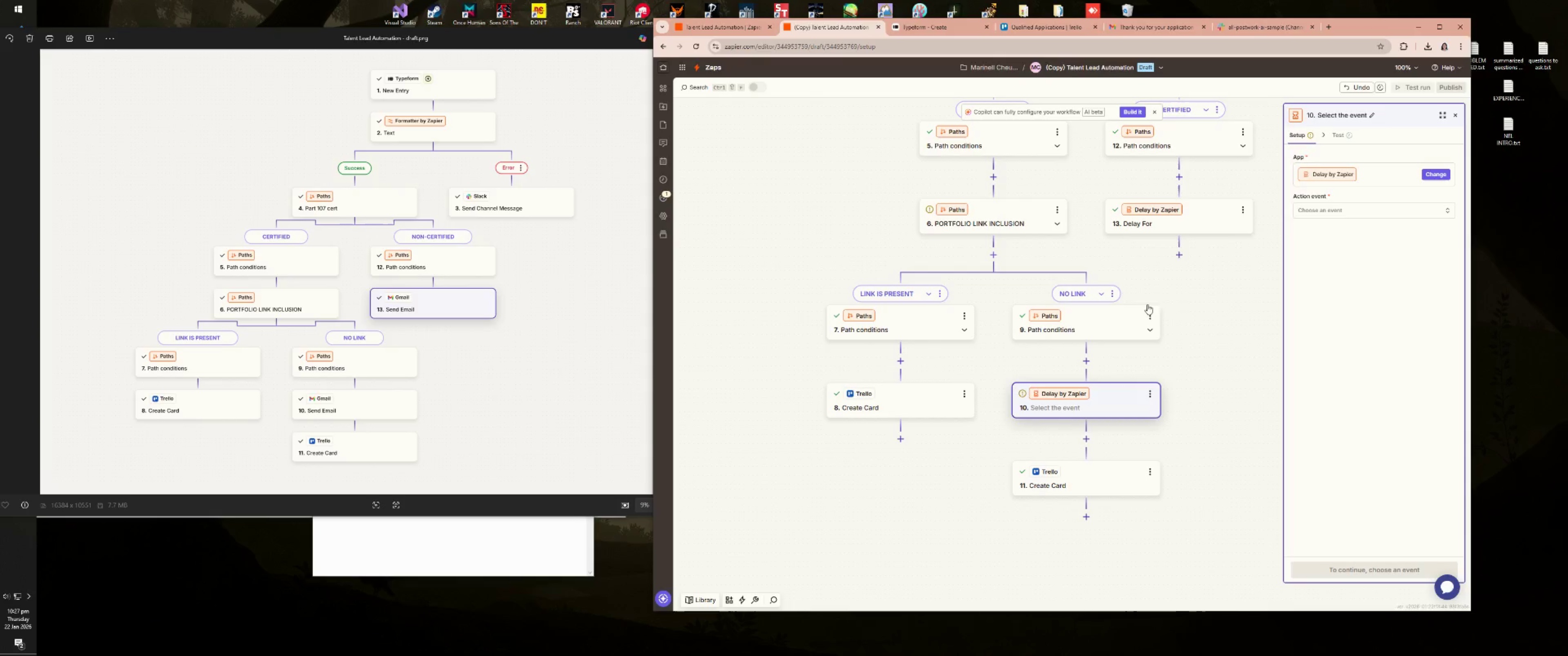 
left_click_drag(start_coordinate=[1215, 303], to_coordinate=[1099, 305])
 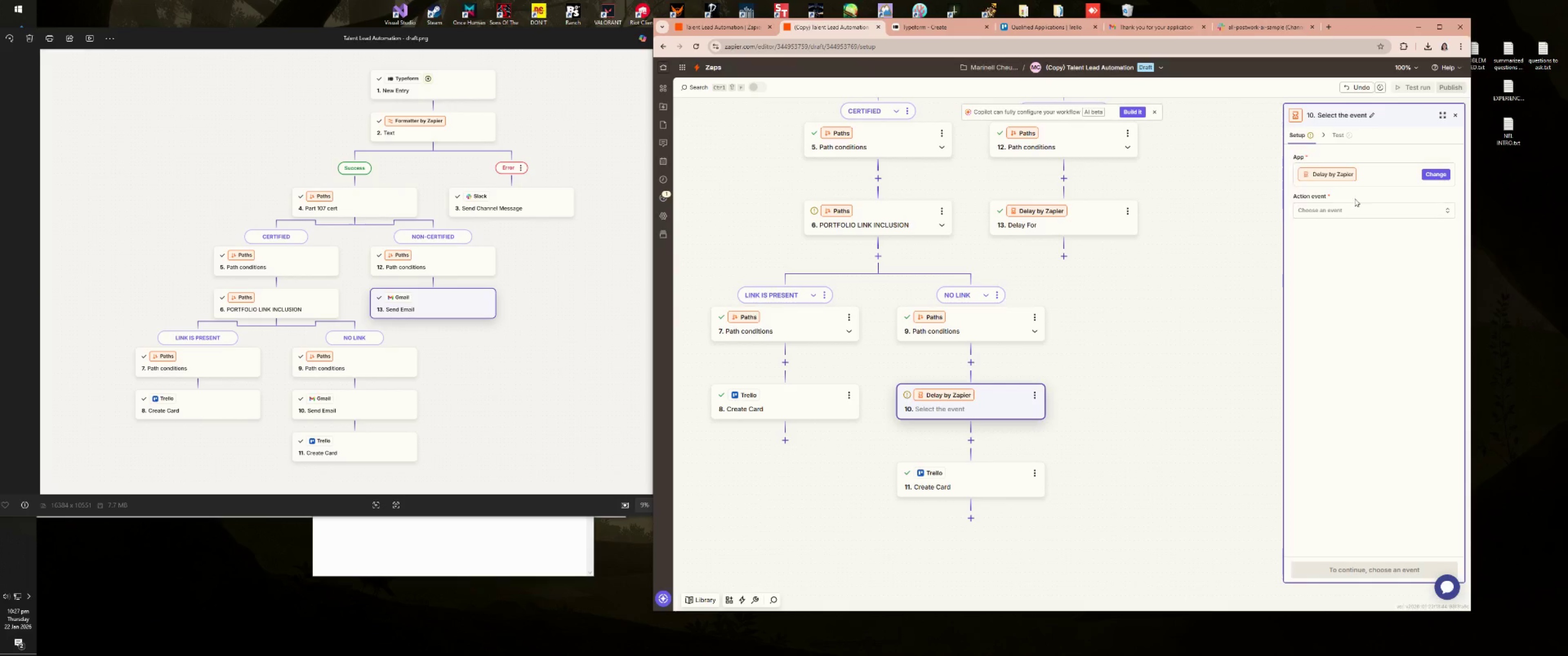 
left_click([1345, 210])
 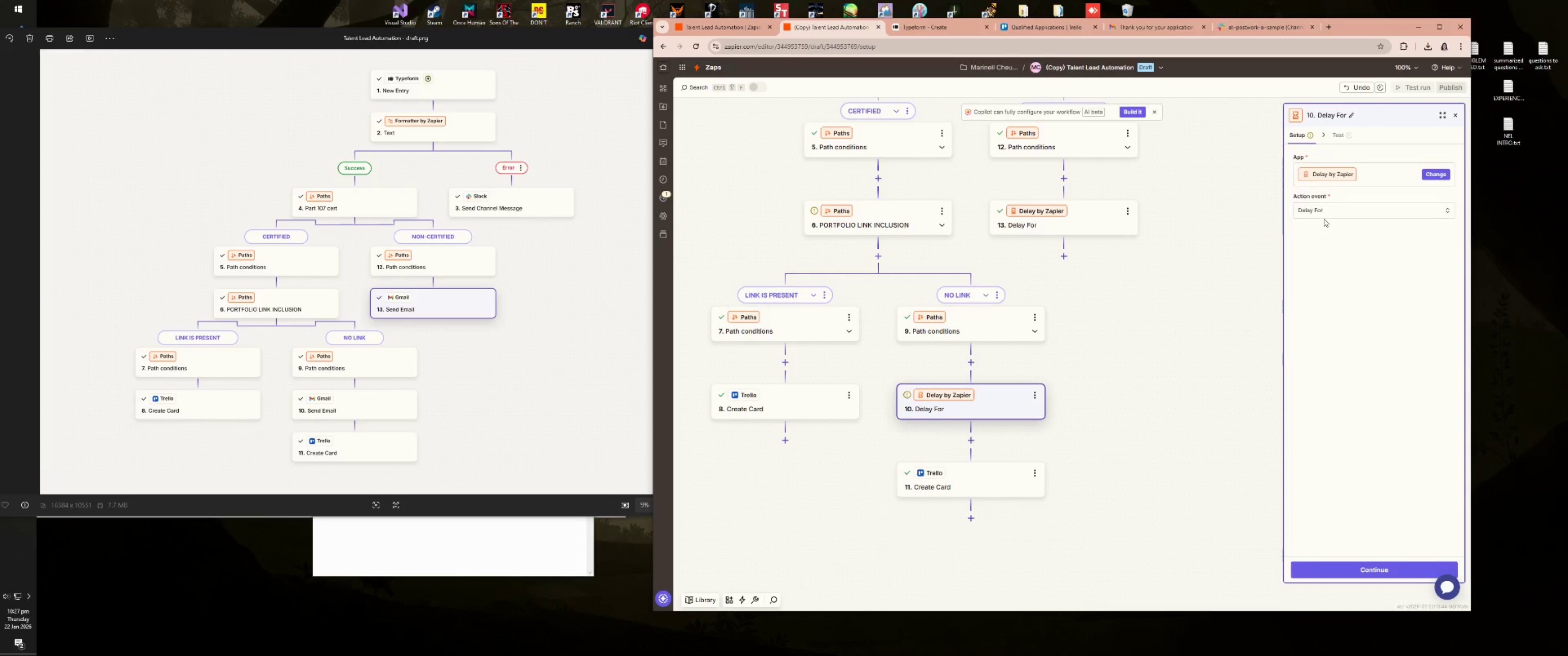 
left_click([1349, 133])
 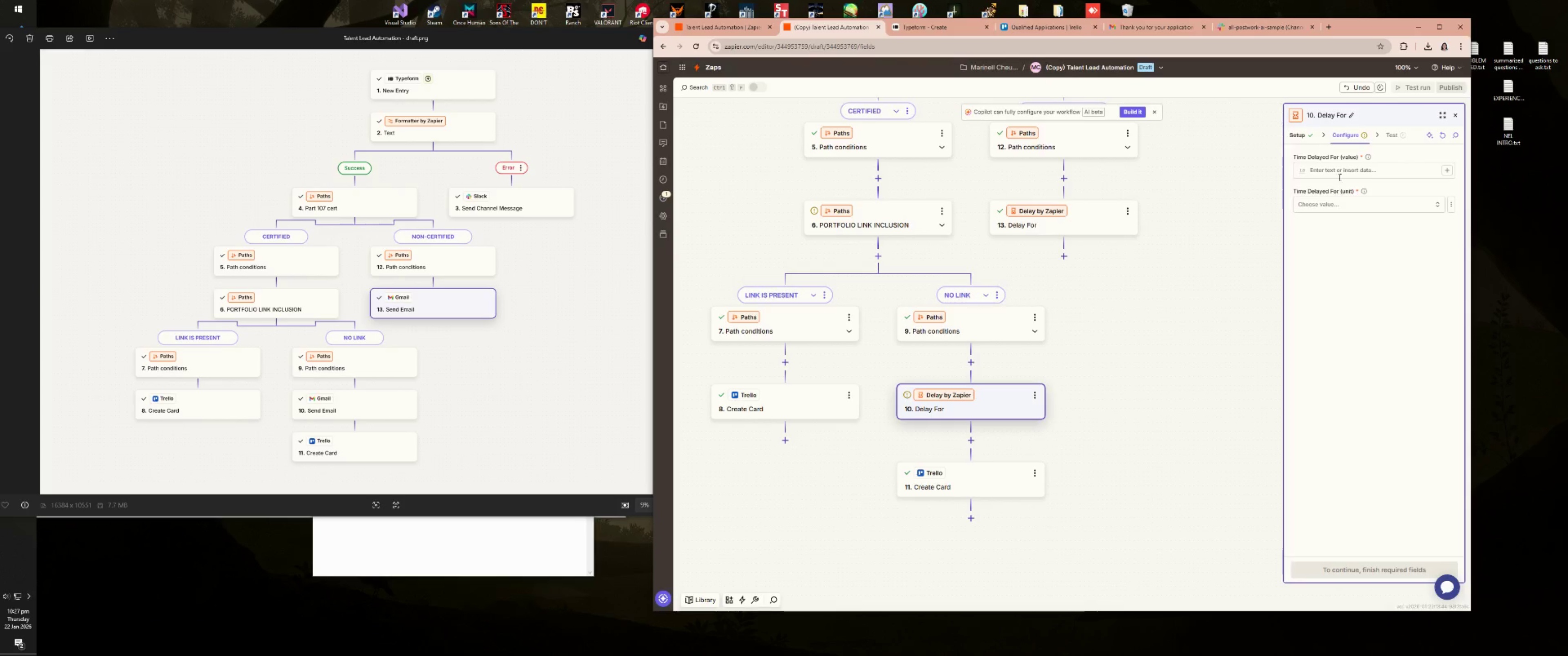 
key(1)
 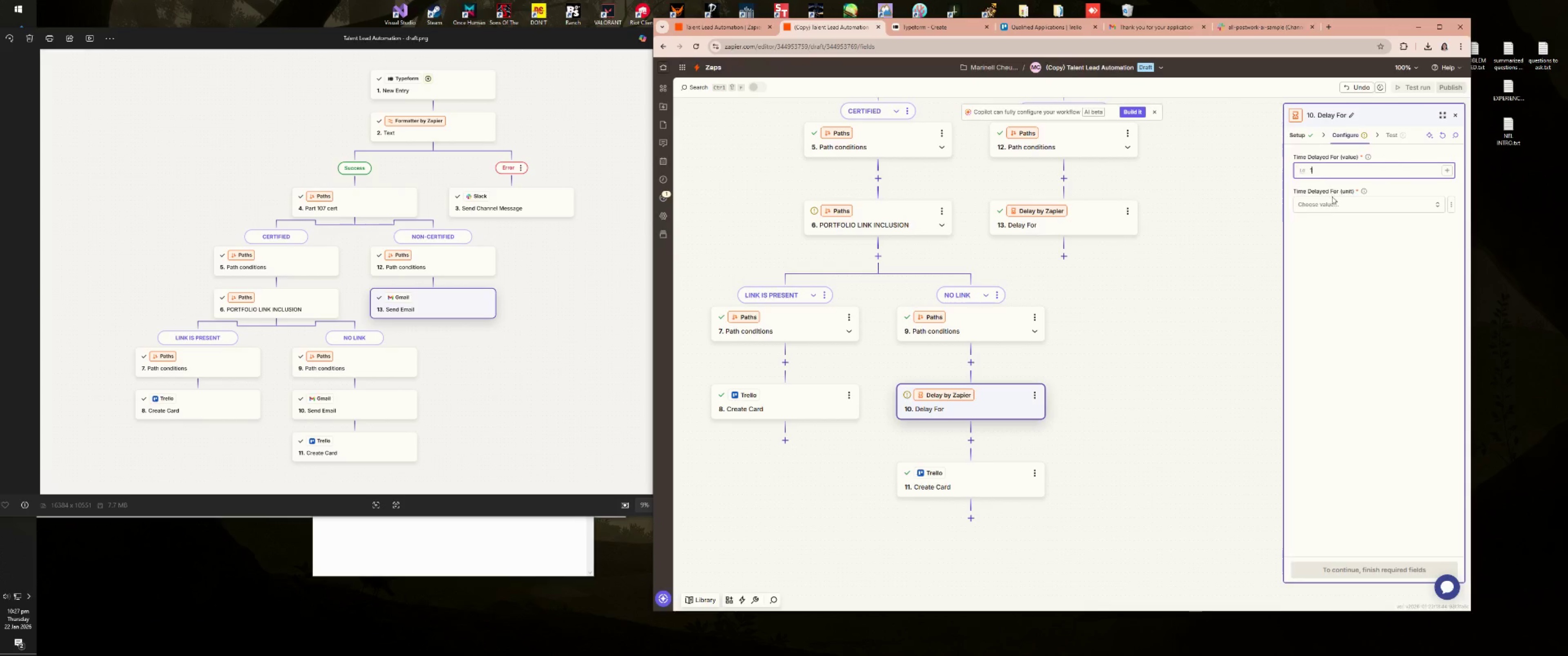 
double_click([1330, 200])
 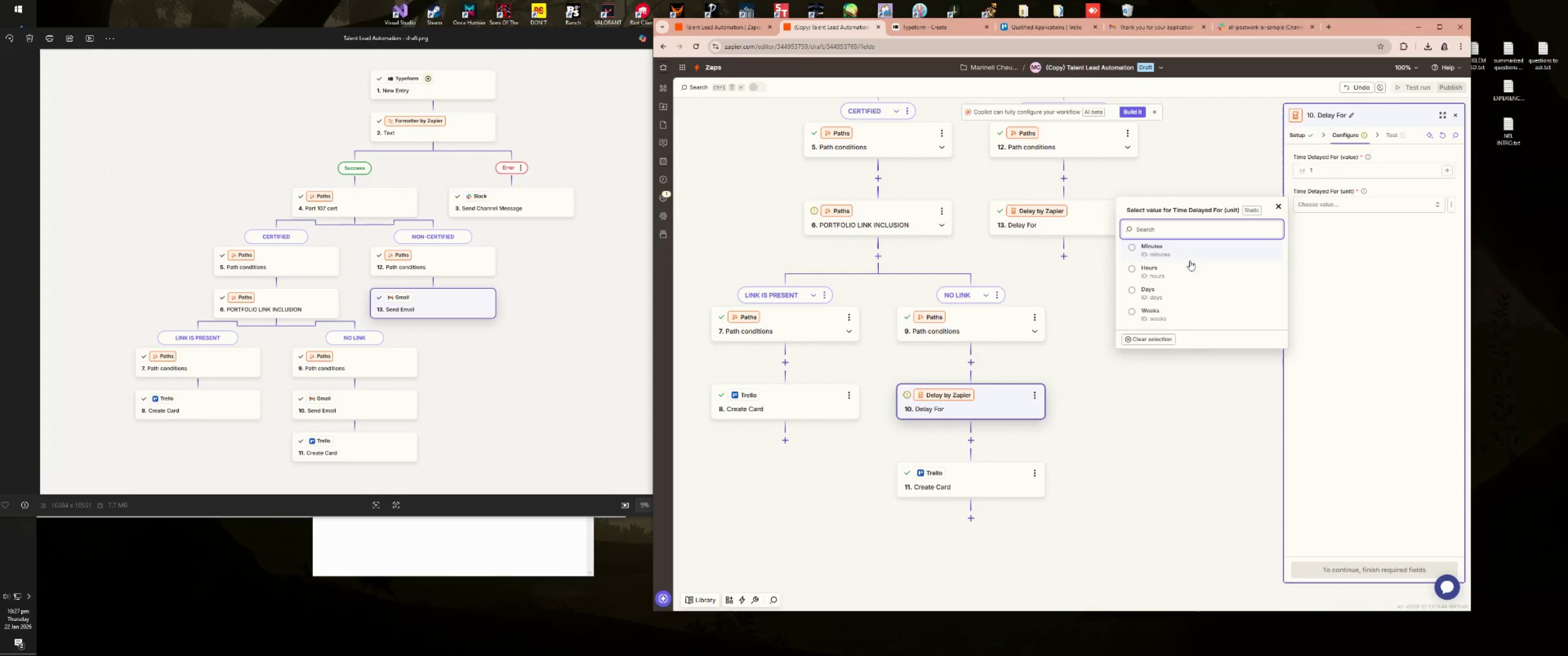 
left_click([1192, 250])